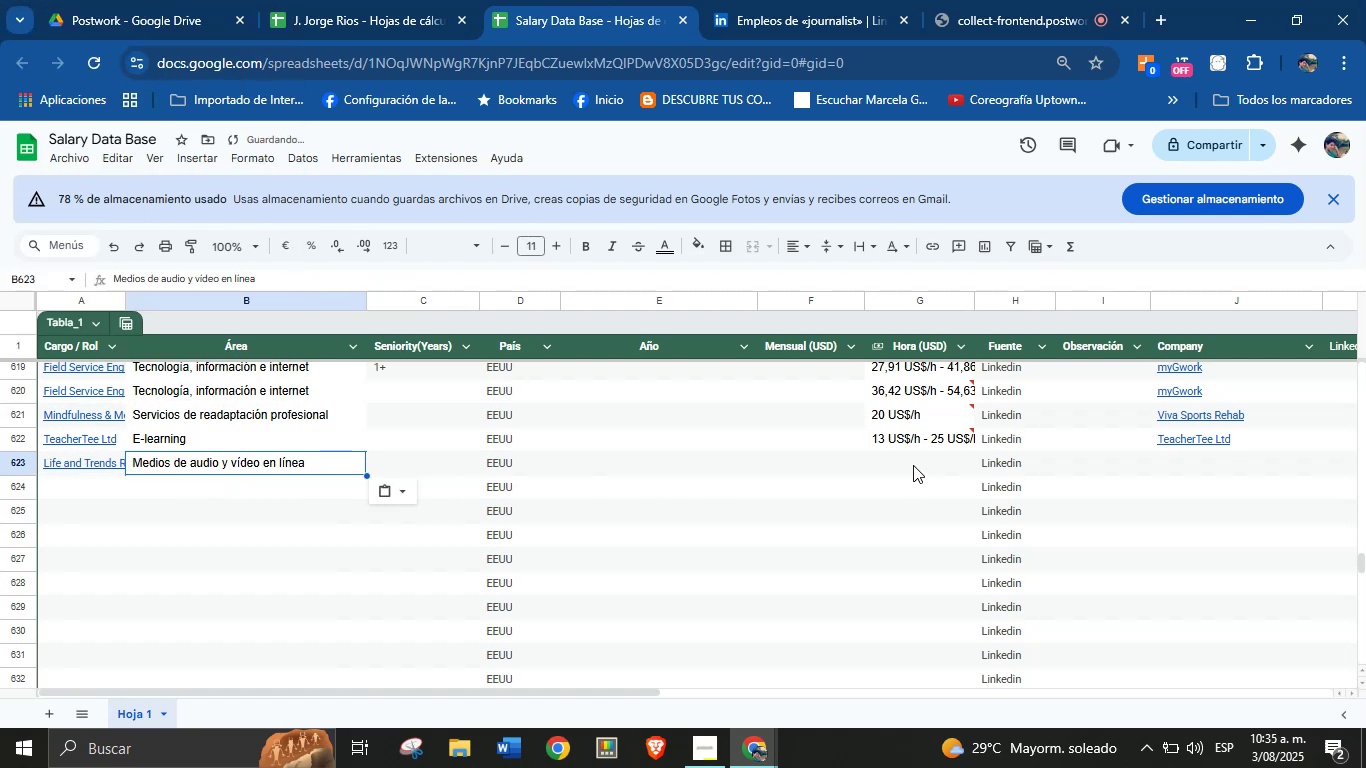 
key(Meta+MetaLeft)
 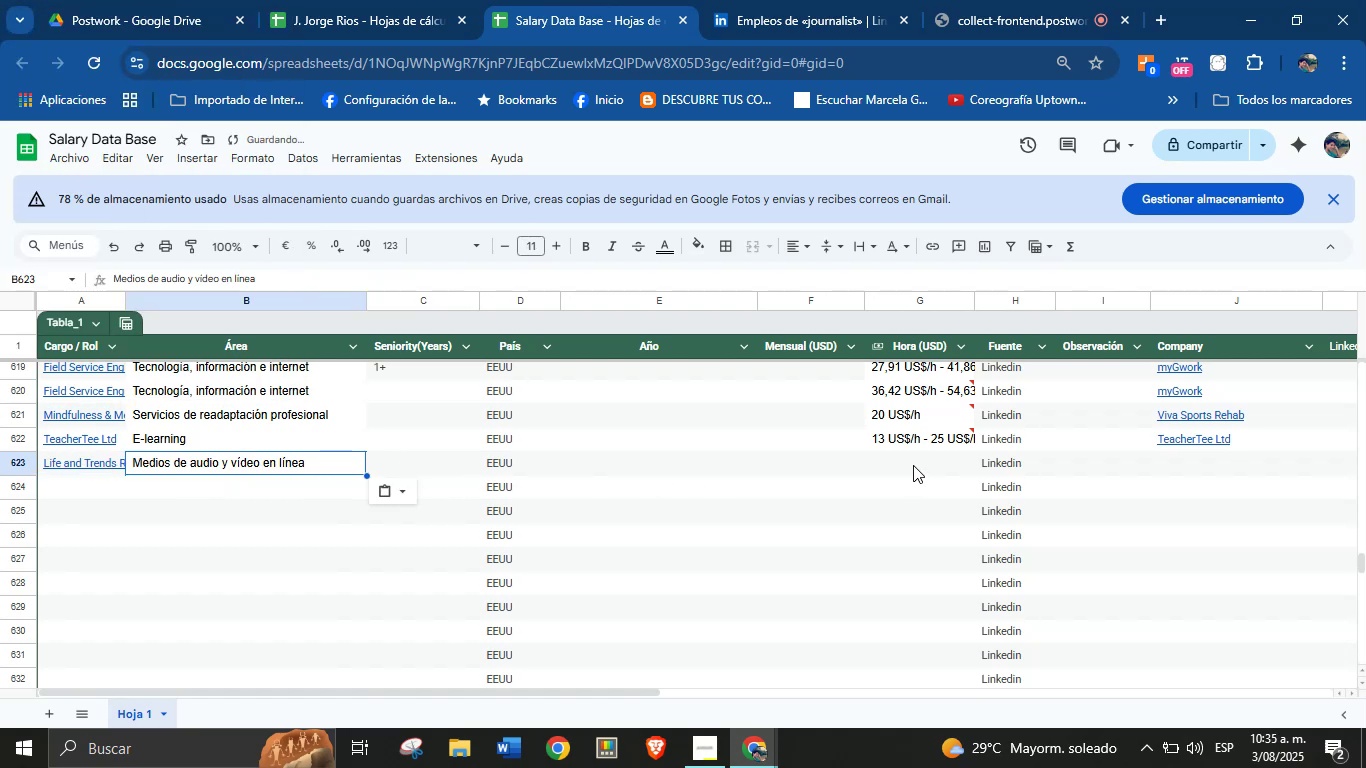 
key(Meta+MetaLeft)
 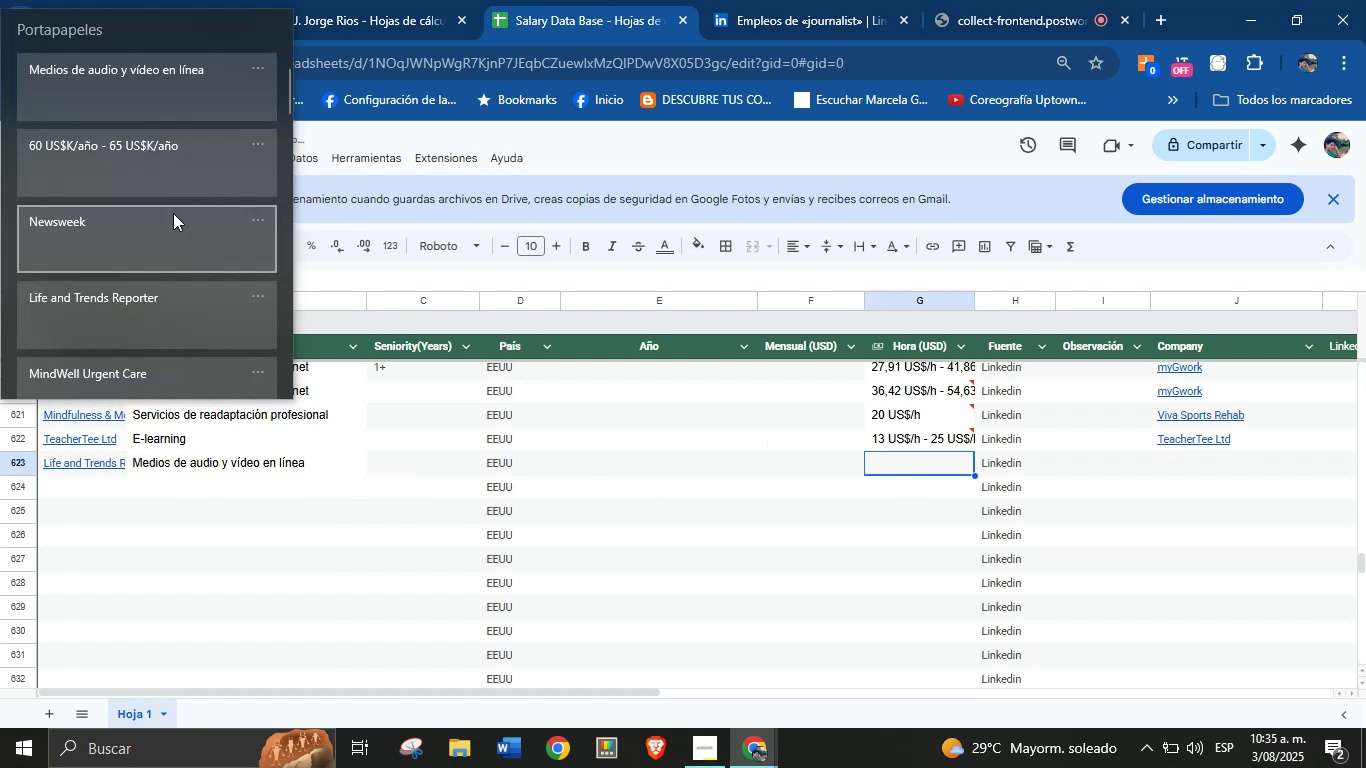 
left_click([126, 169])
 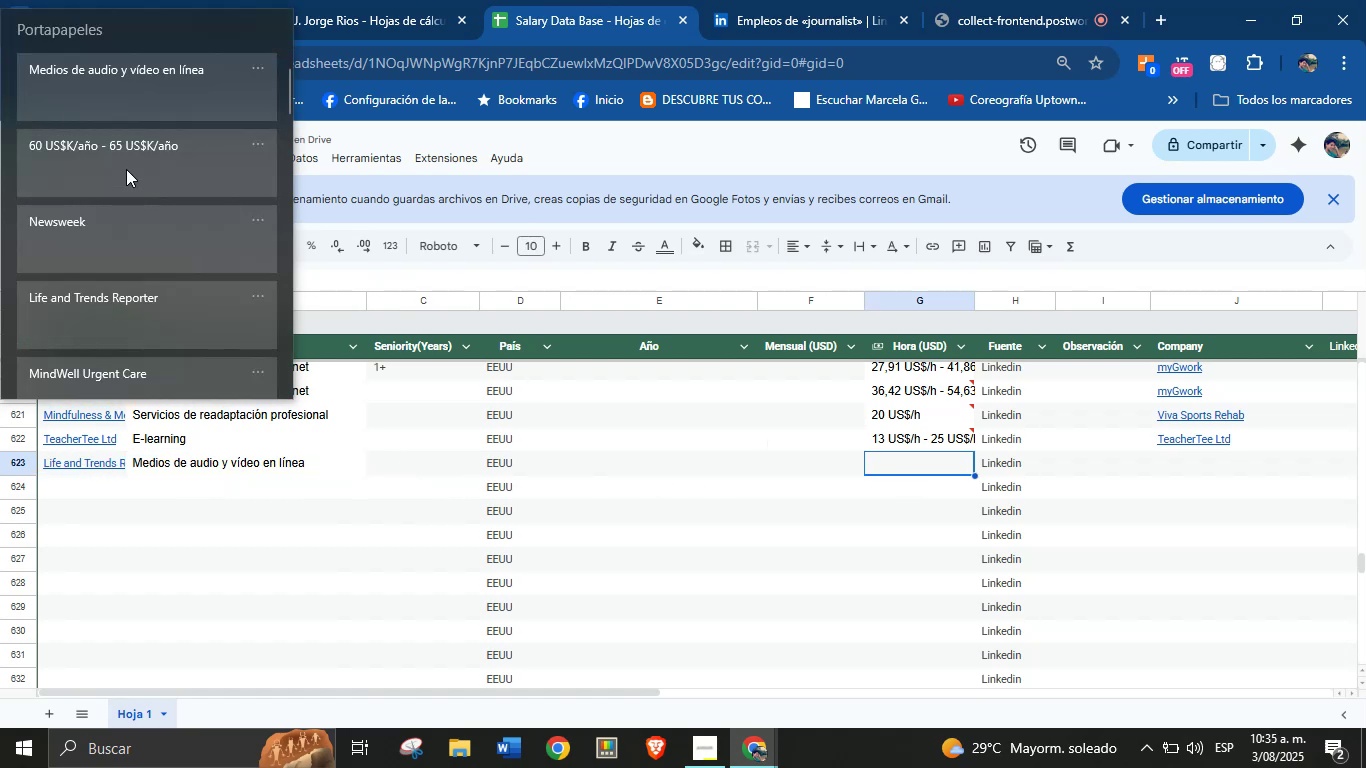 
key(Control+ControlLeft)
 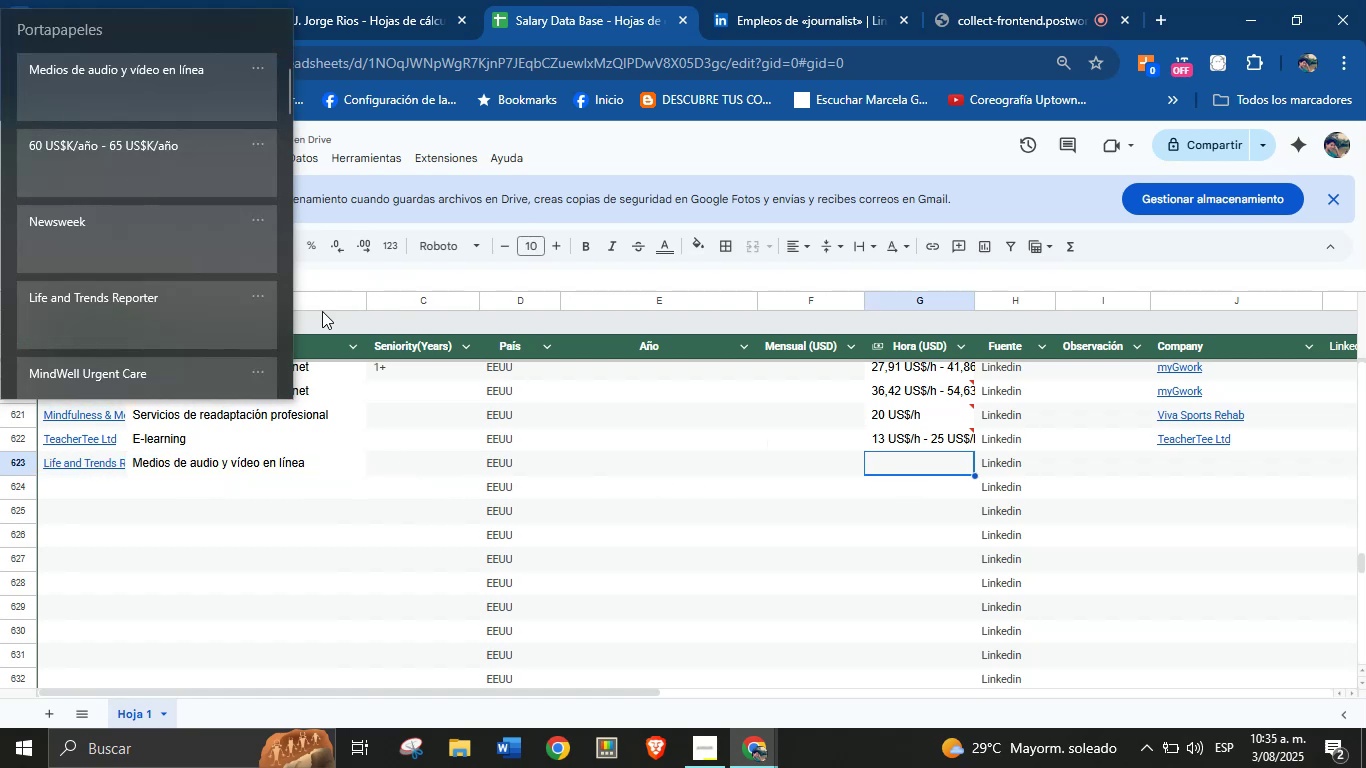 
key(Control+V)
 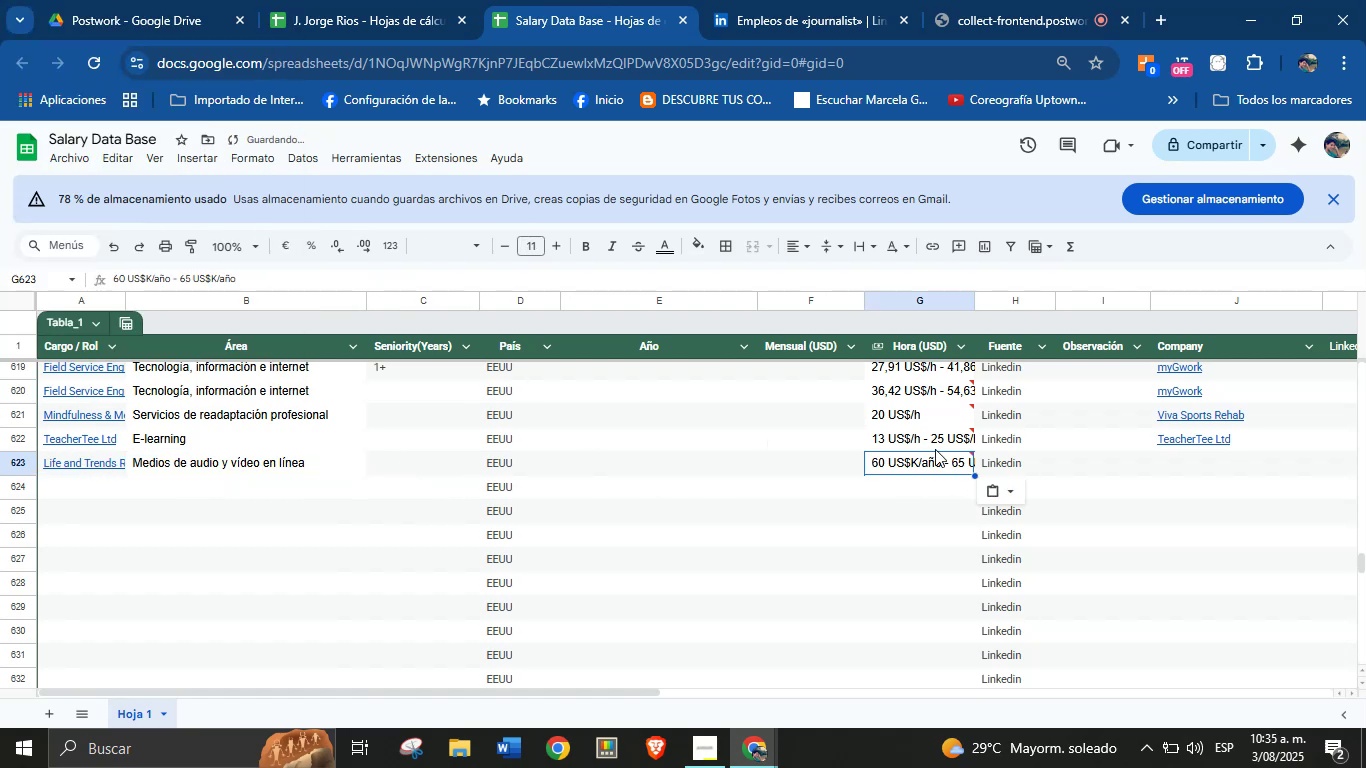 
left_click_drag(start_coordinate=[934, 452], to_coordinate=[633, 461])
 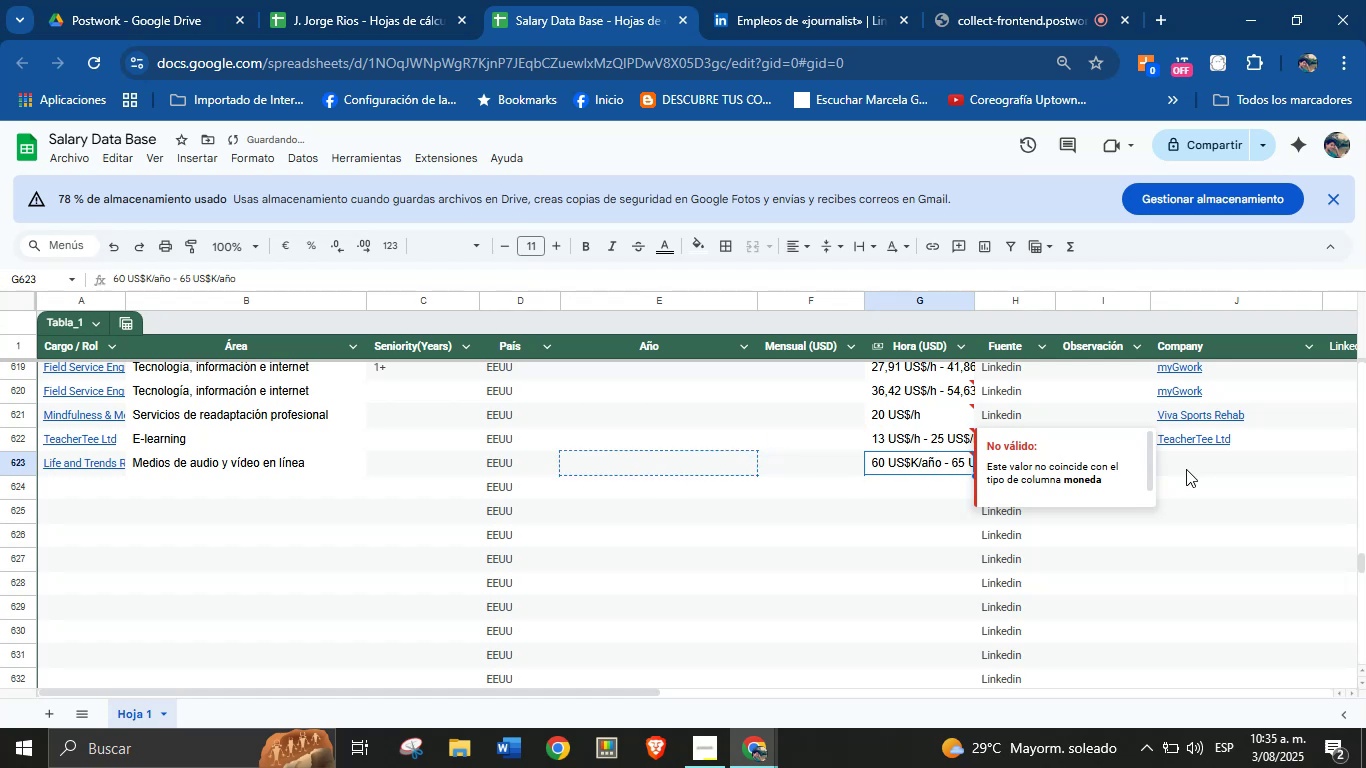 
left_click([1187, 470])
 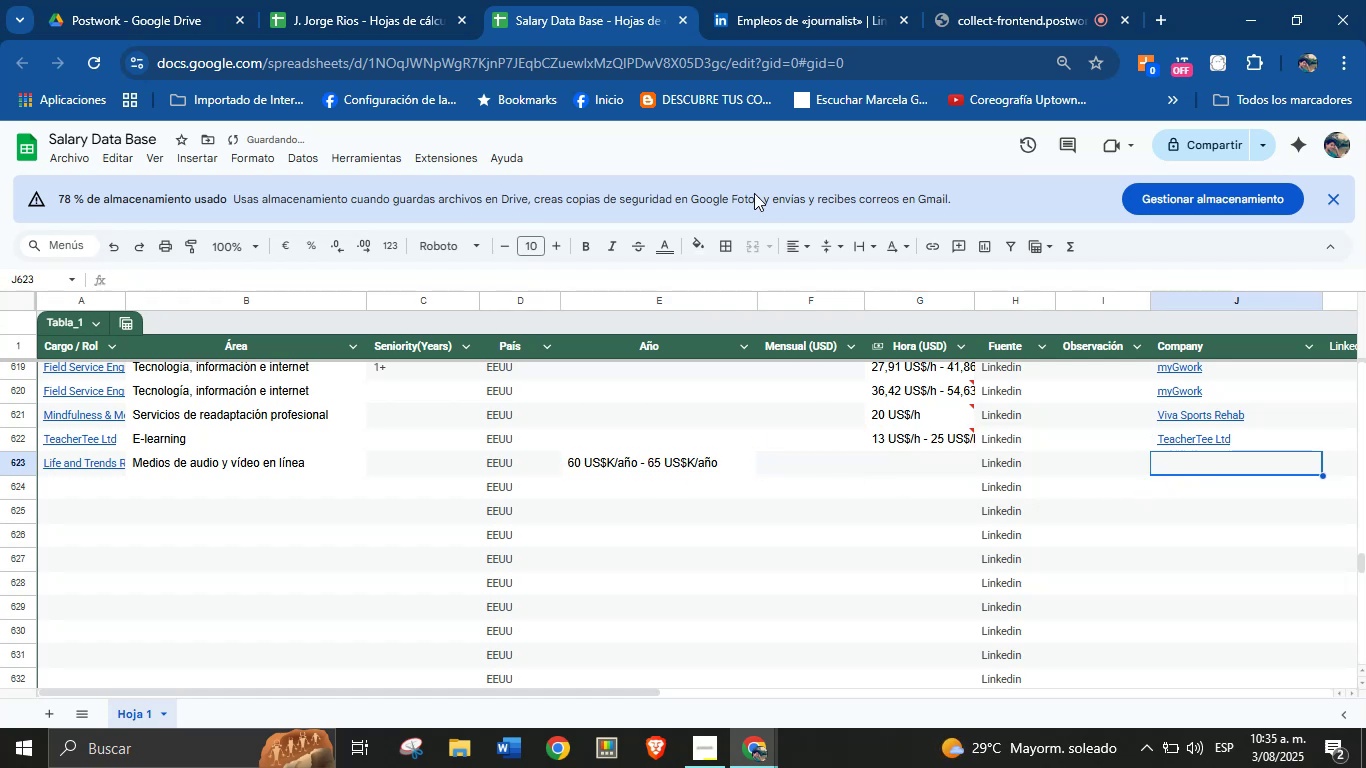 
left_click([817, 0])
 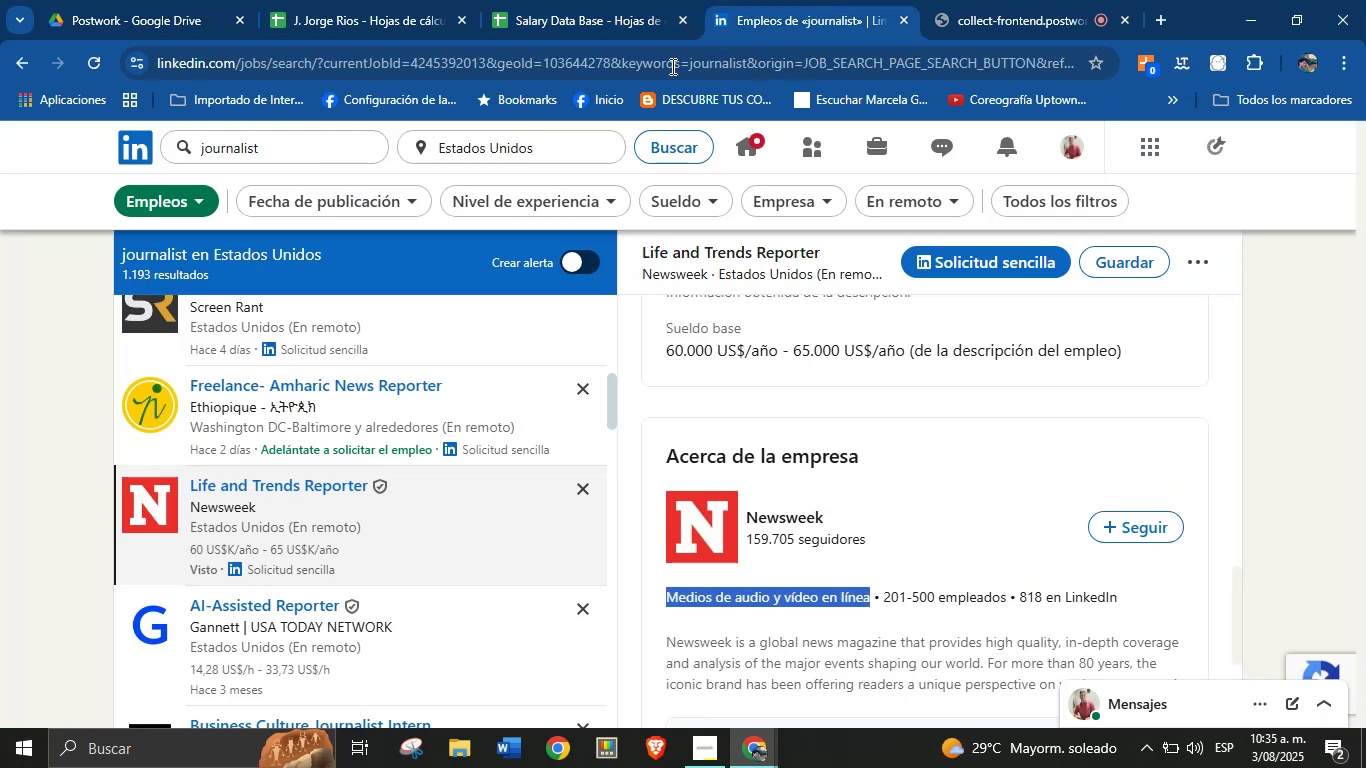 
left_click([602, 0])
 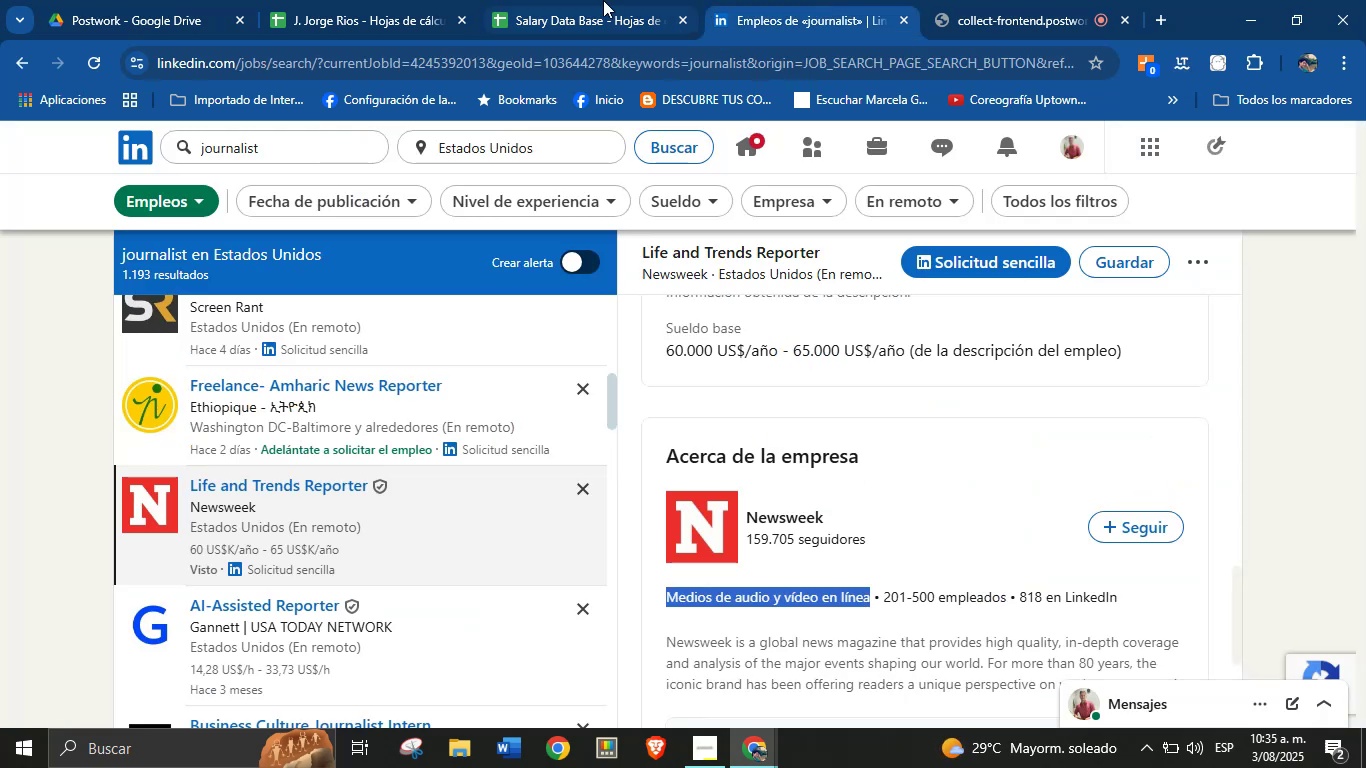 
key(Meta+MetaLeft)
 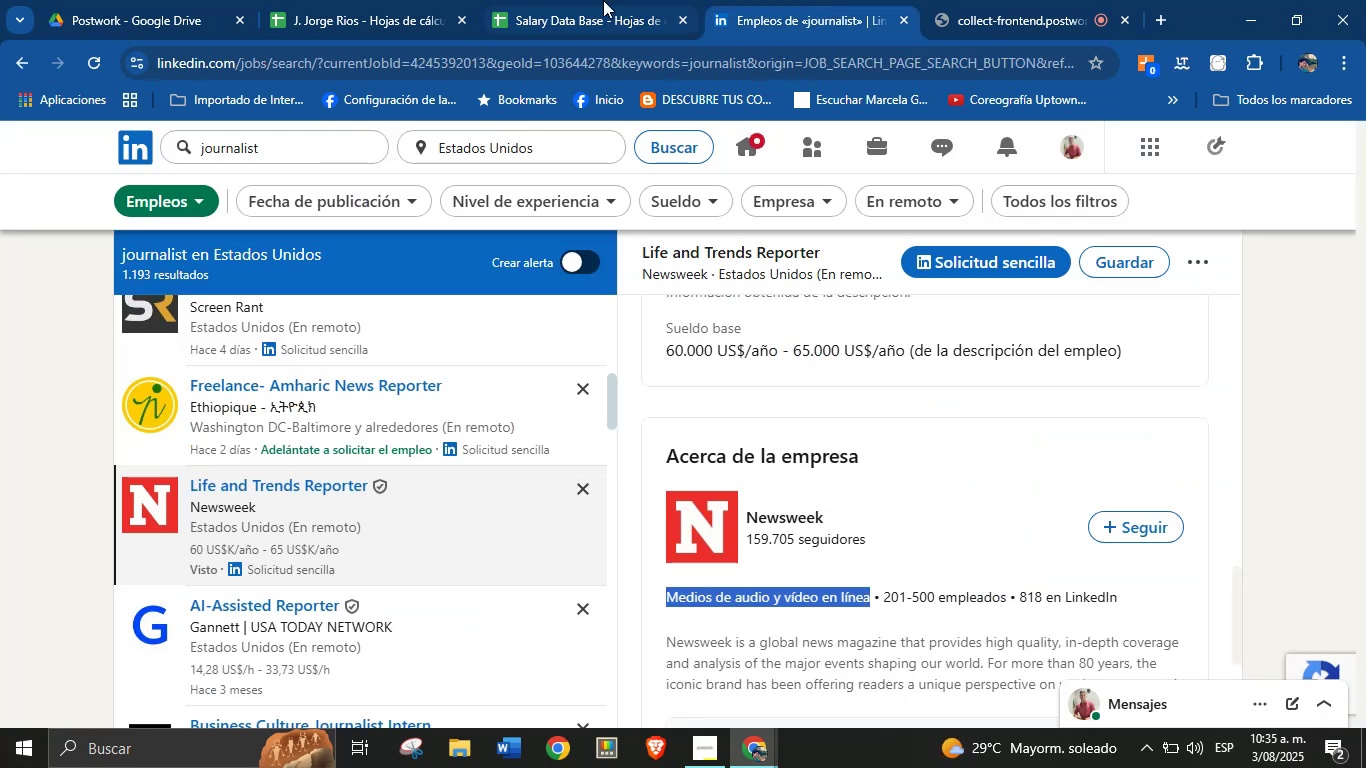 
key(Meta+V)
 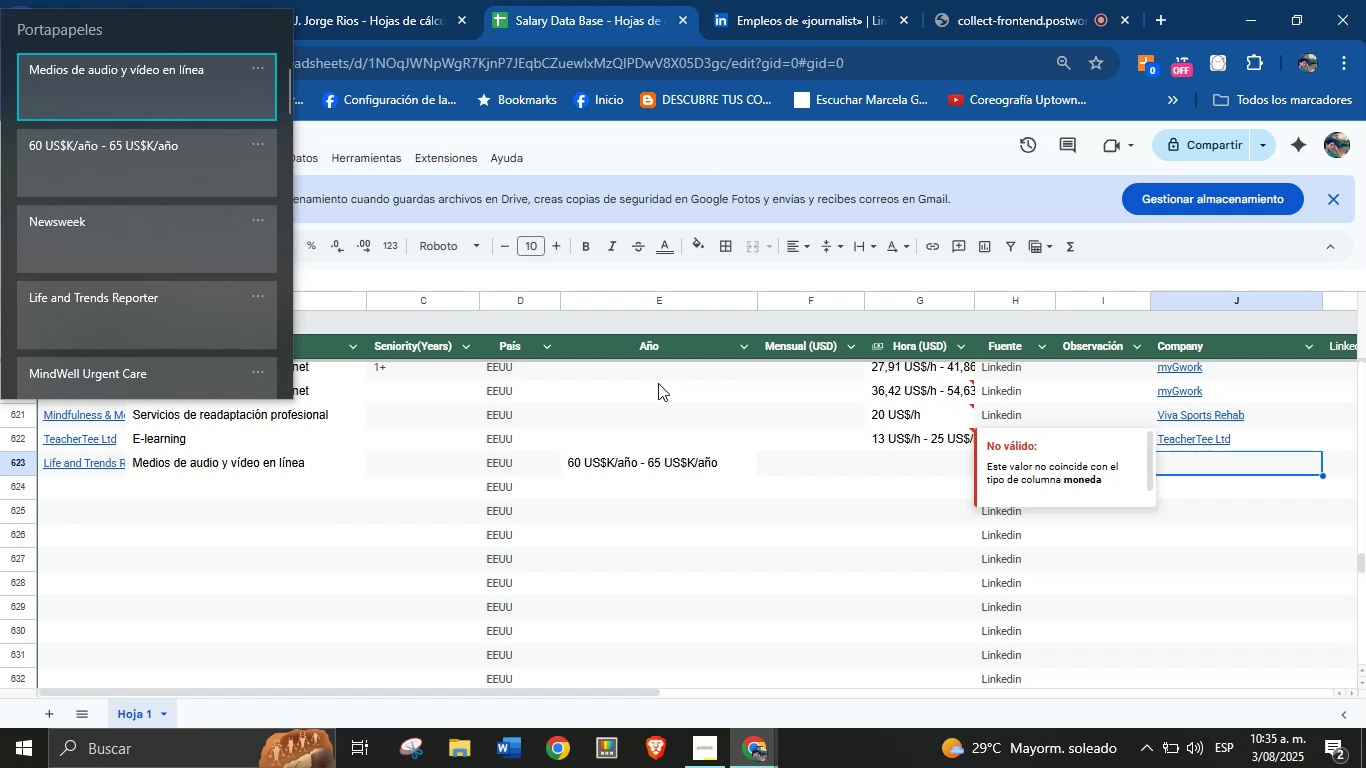 
key(Meta+MetaLeft)
 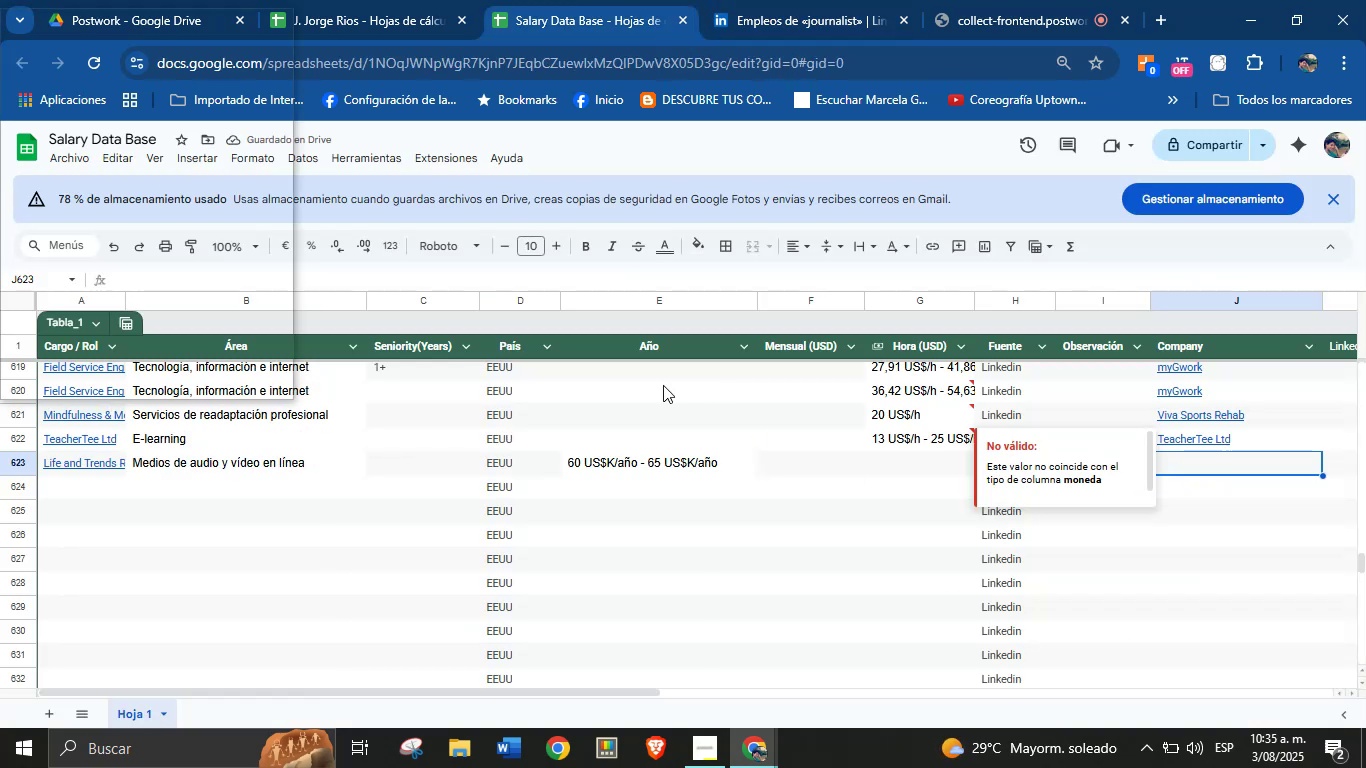 
wait(6.81)
 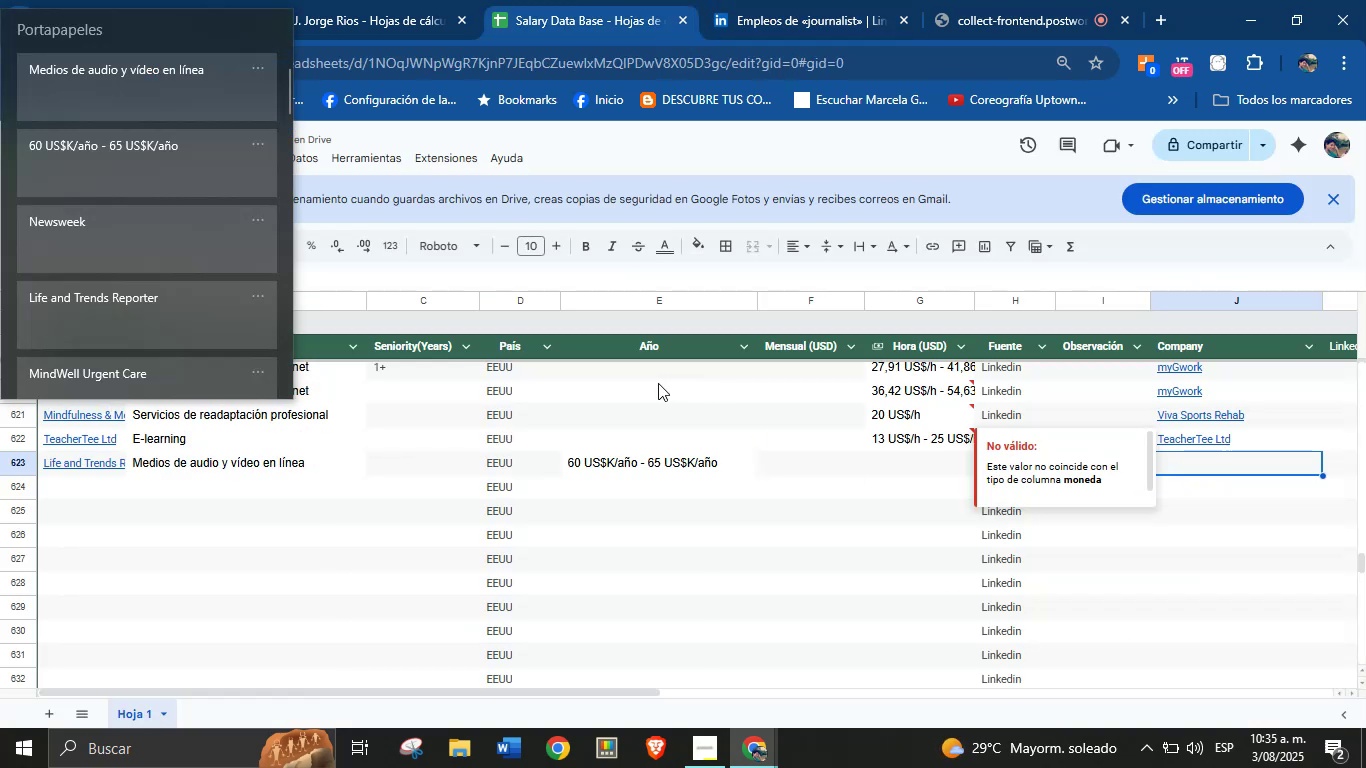 
left_click([112, 224])
 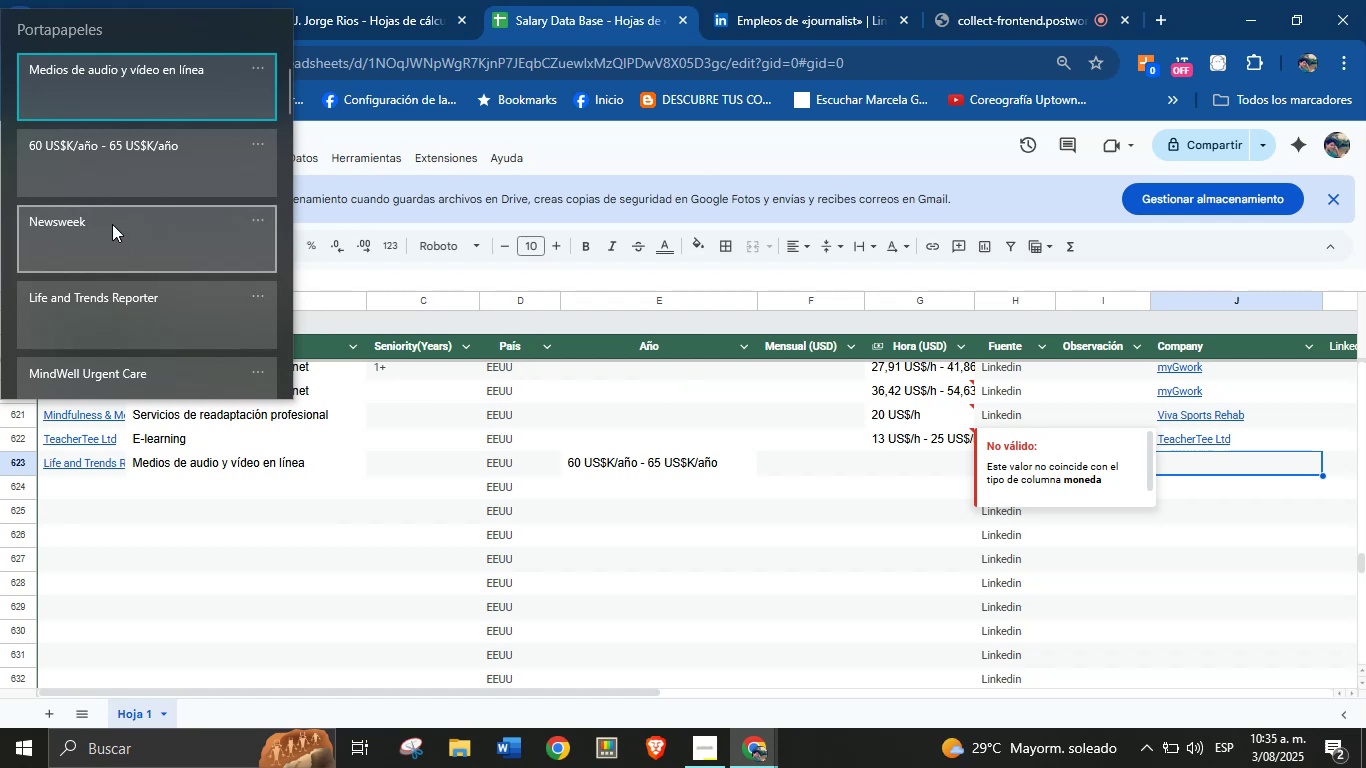 
key(Control+ControlLeft)
 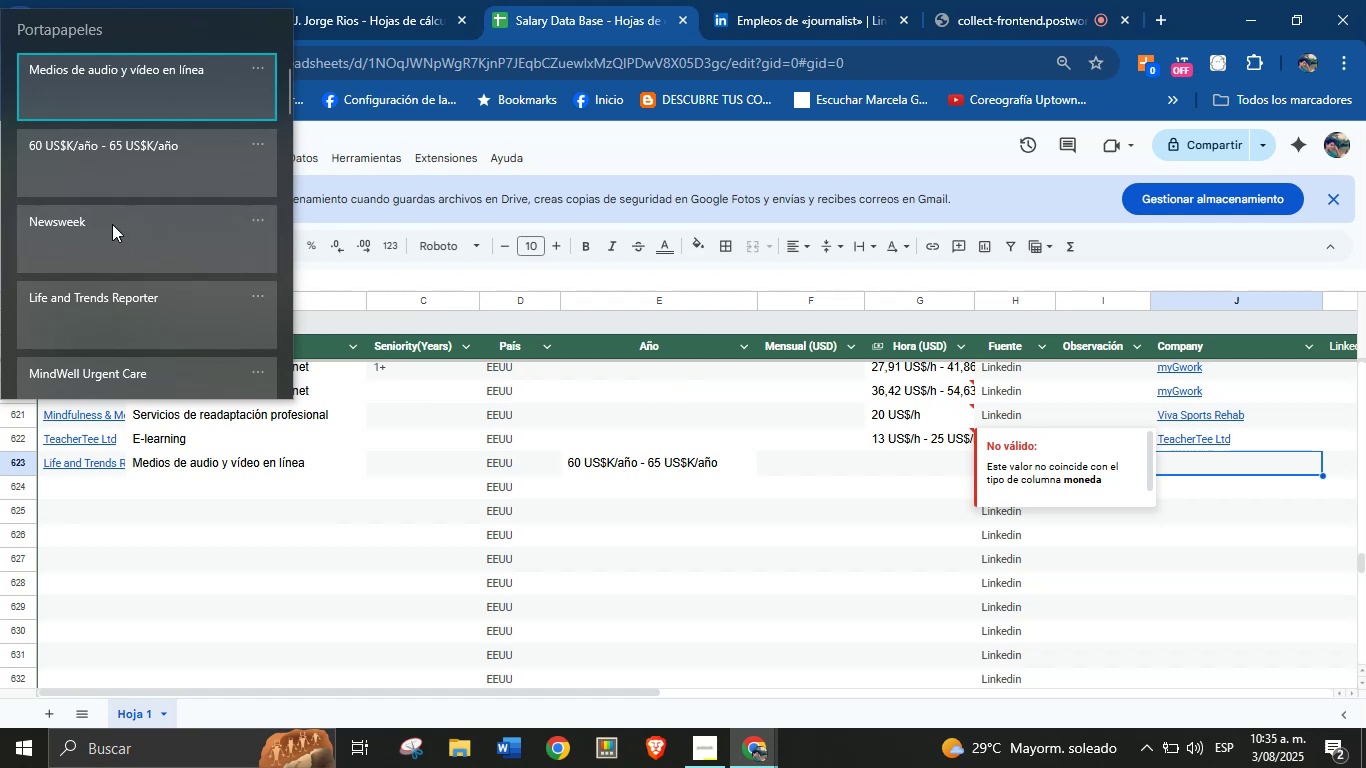 
key(Control+V)
 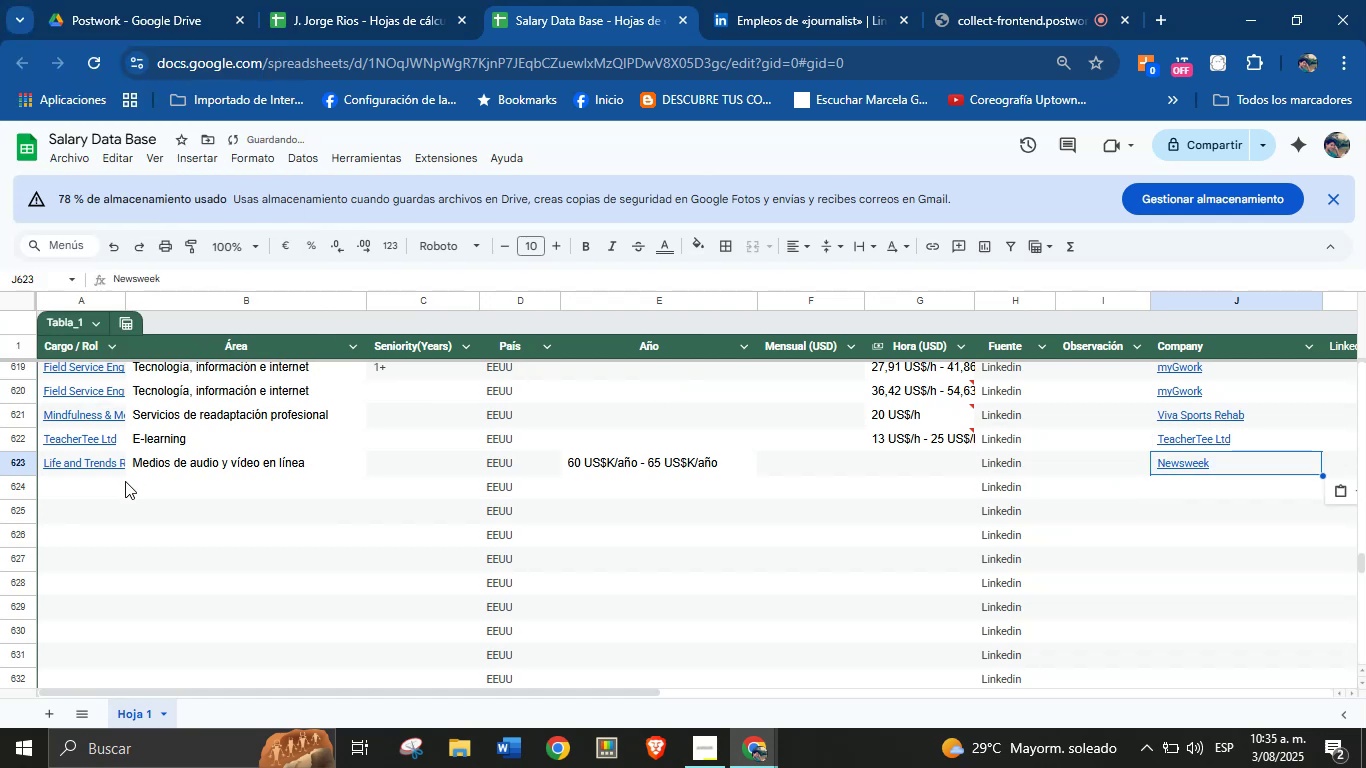 
left_click([87, 495])
 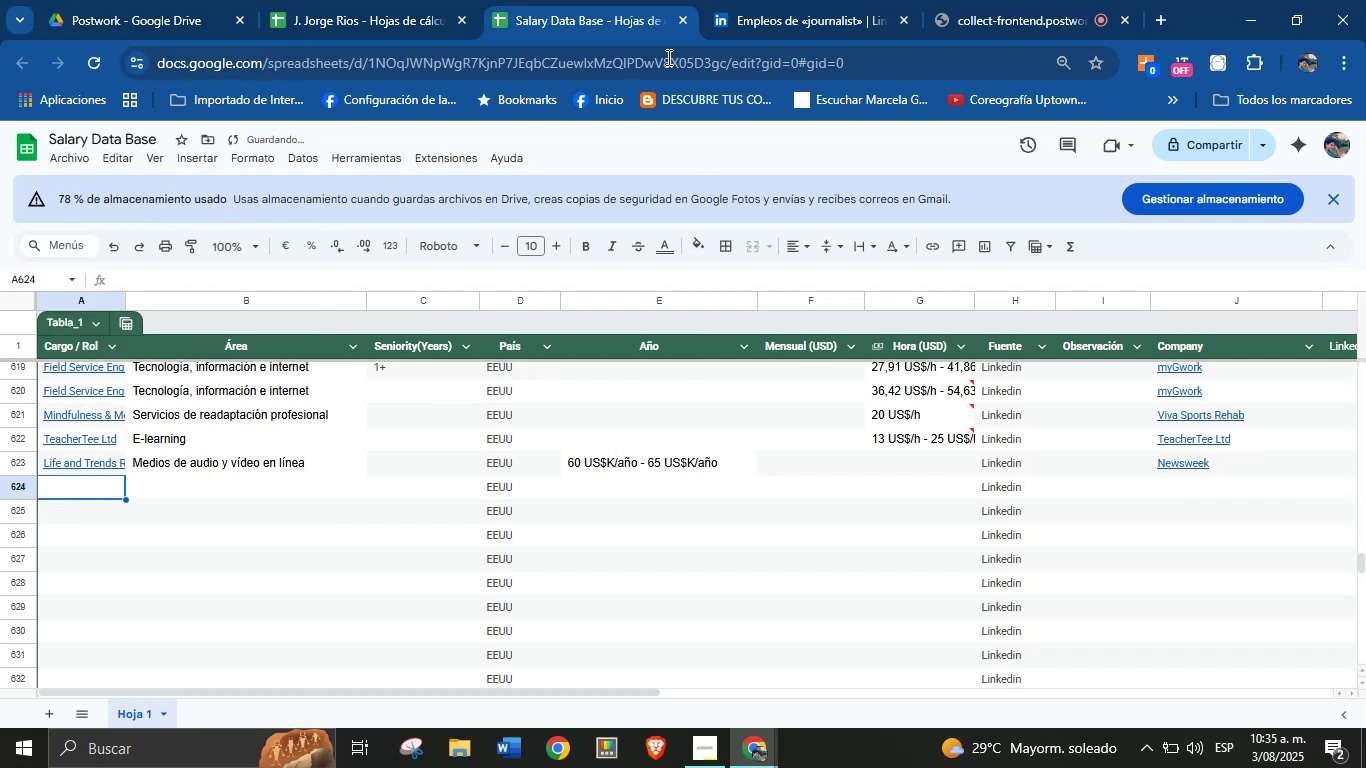 
left_click([781, 0])
 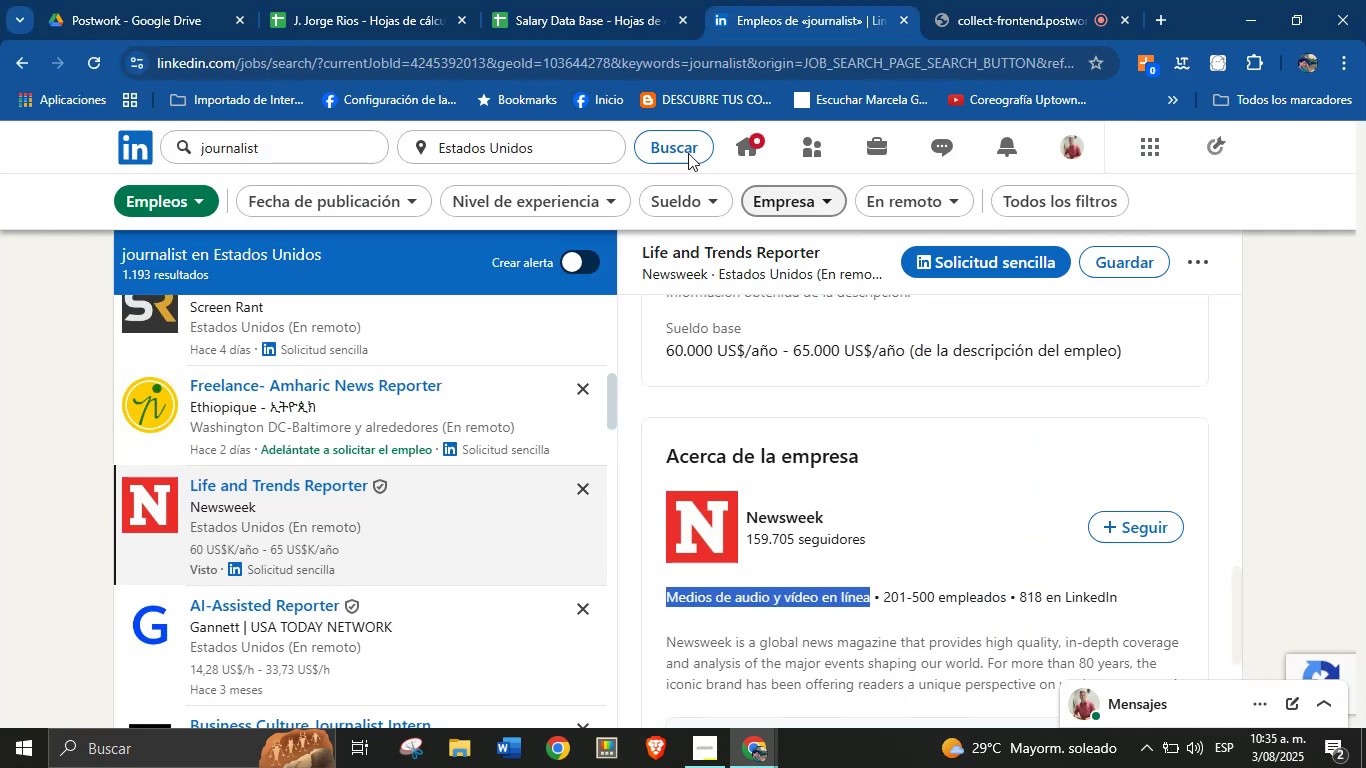 
scroll: coordinate [376, 414], scroll_direction: down, amount: 1.0
 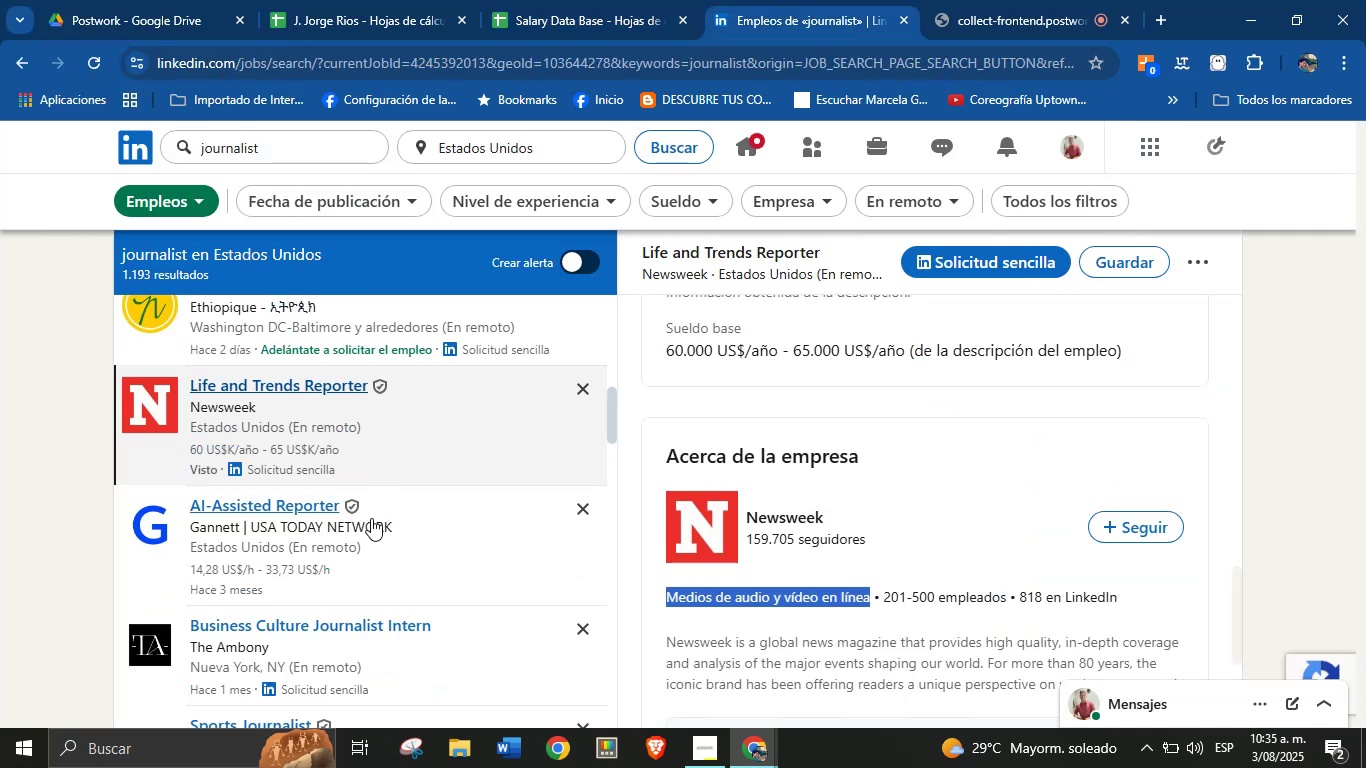 
left_click([367, 521])
 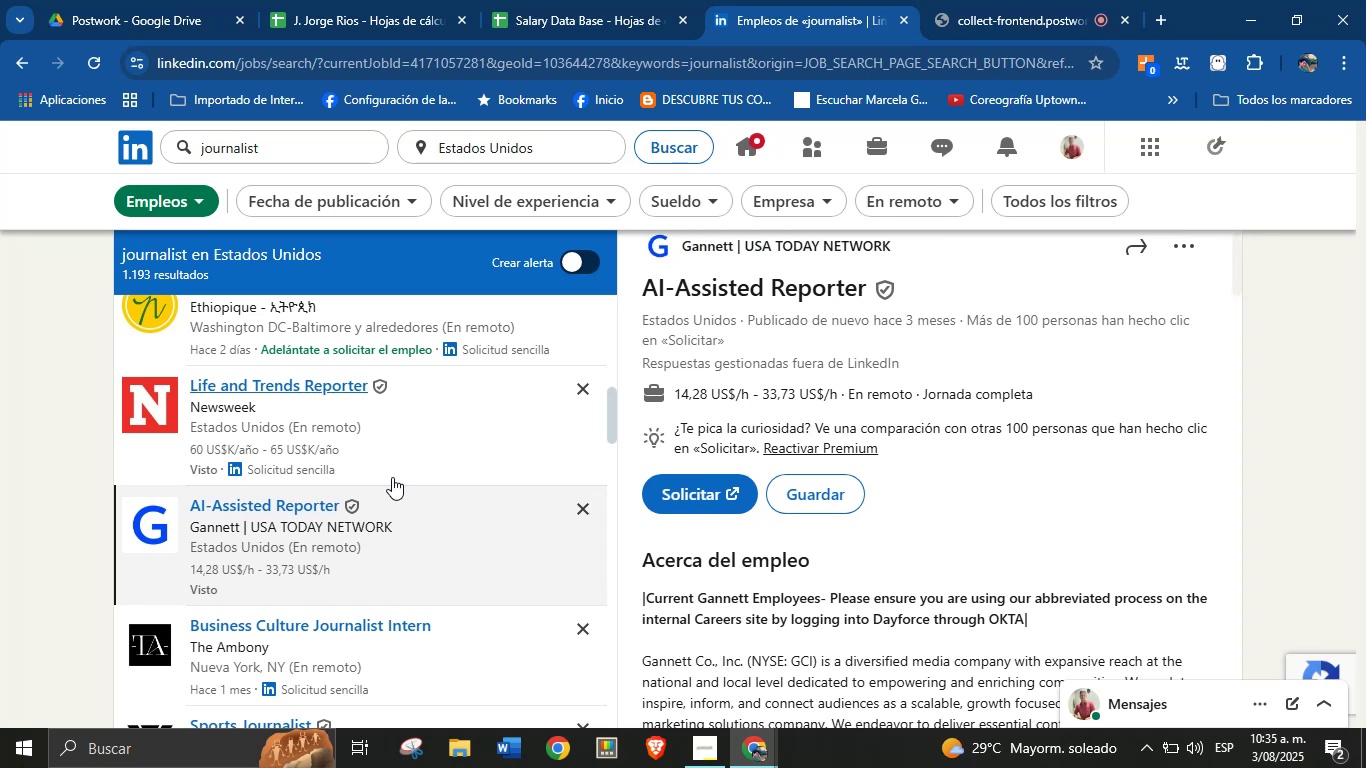 
wait(6.99)
 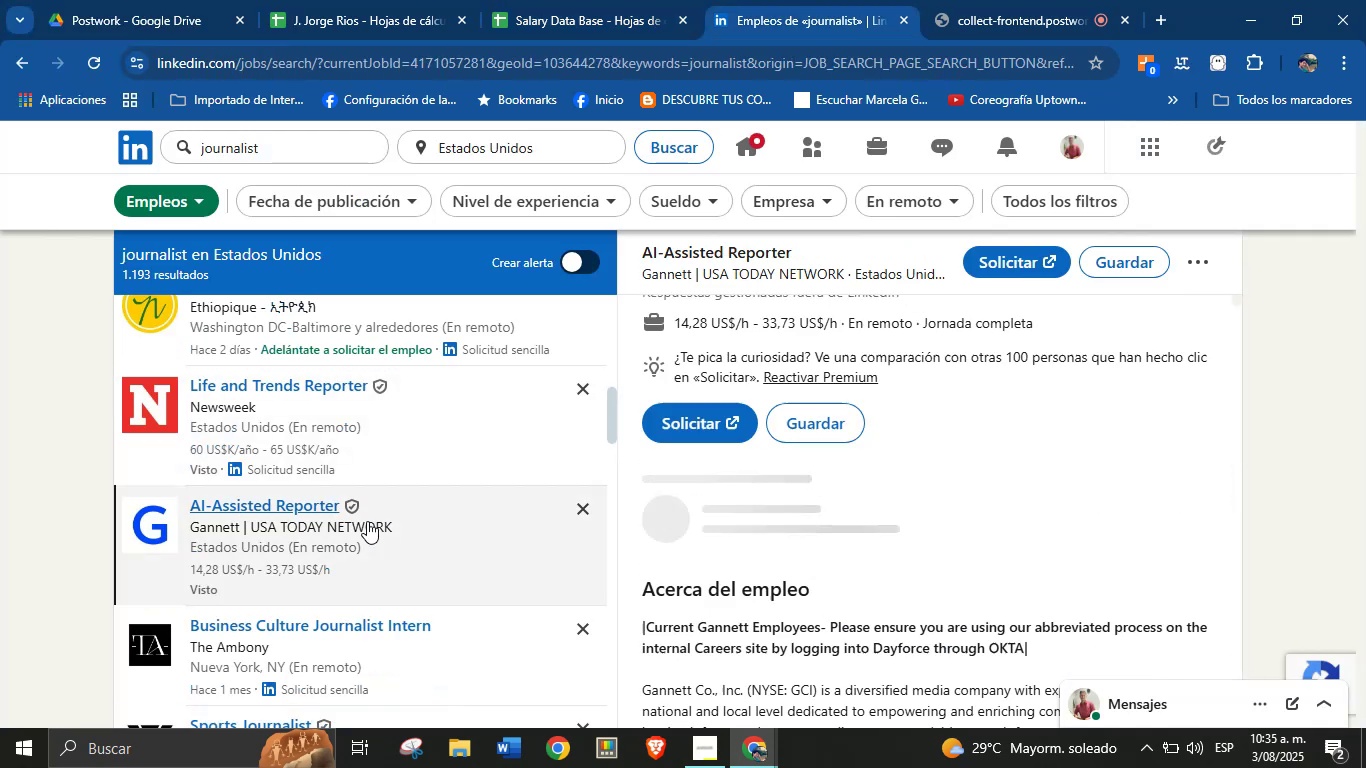 
left_click([995, 0])
 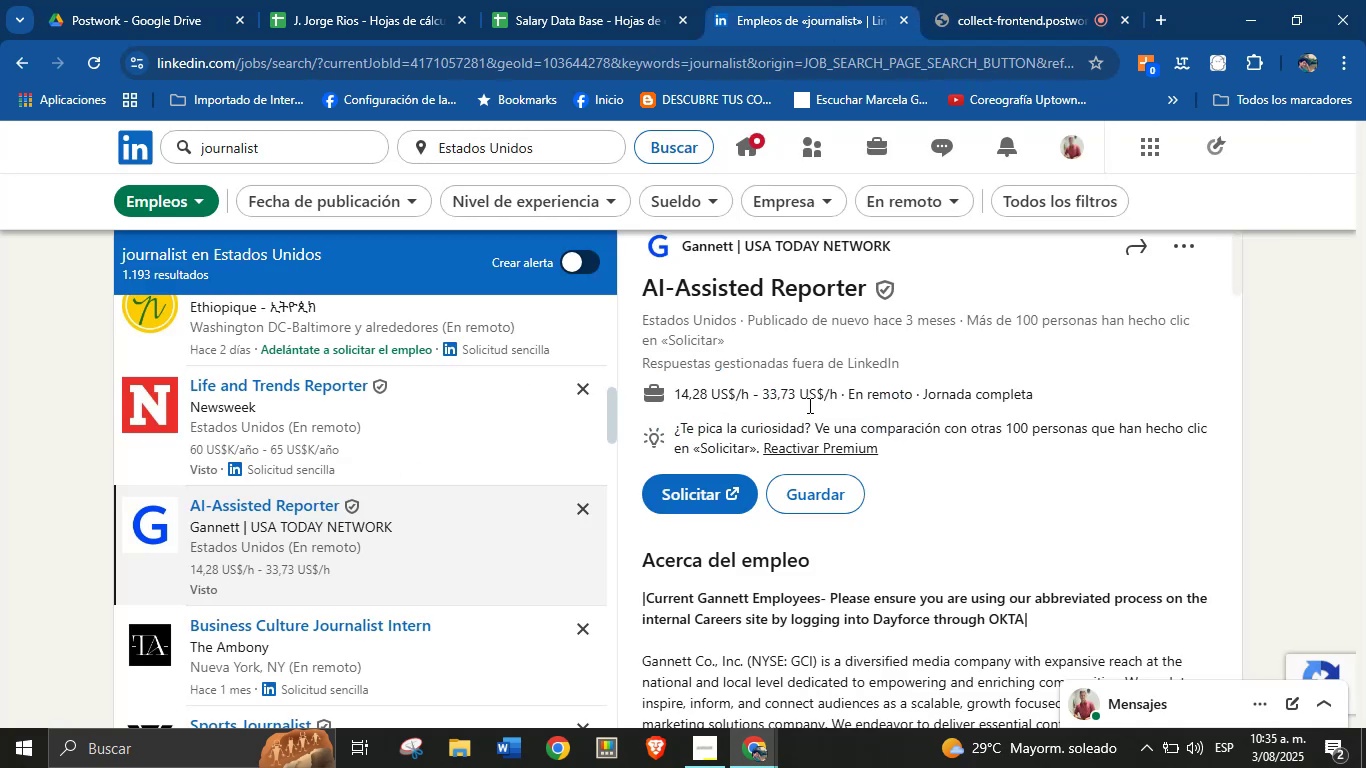 
scroll: coordinate [943, 331], scroll_direction: up, amount: 3.0
 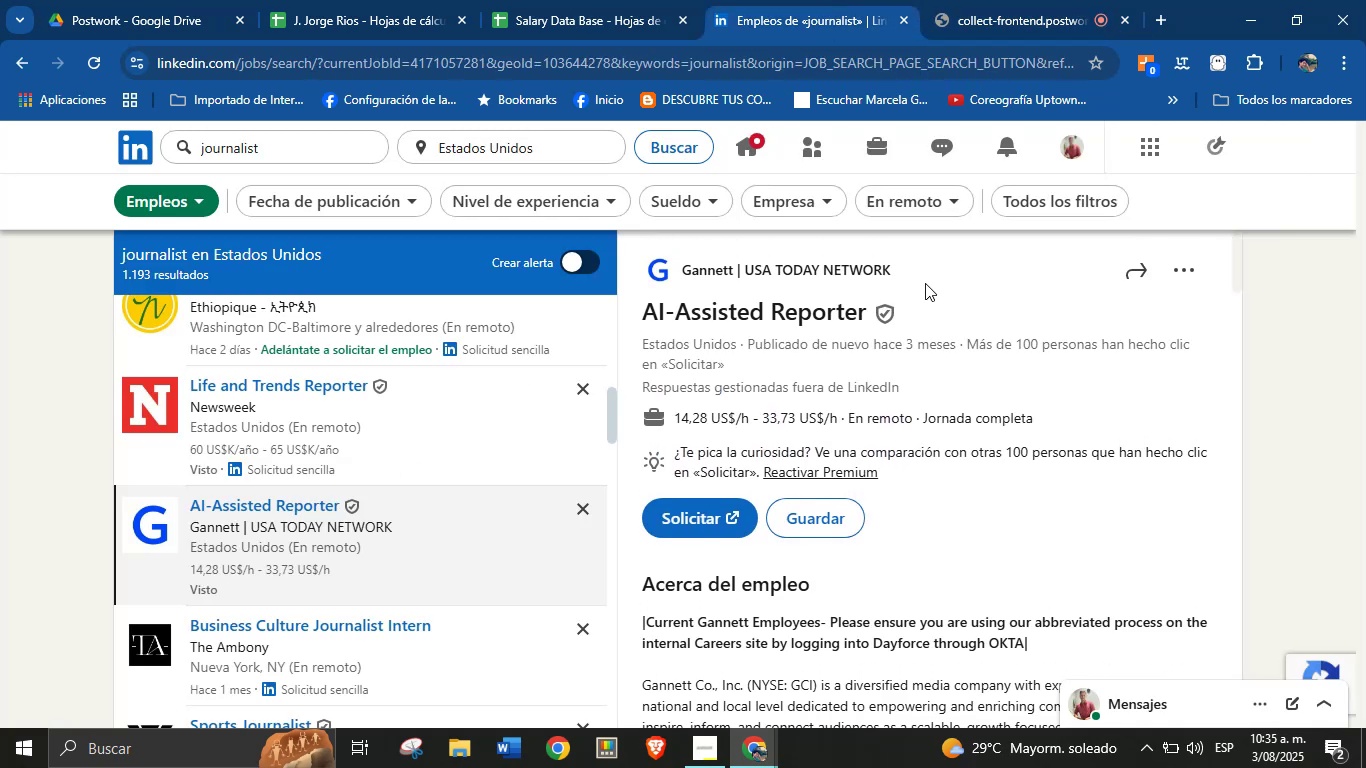 
left_click_drag(start_coordinate=[909, 273], to_coordinate=[686, 270])
 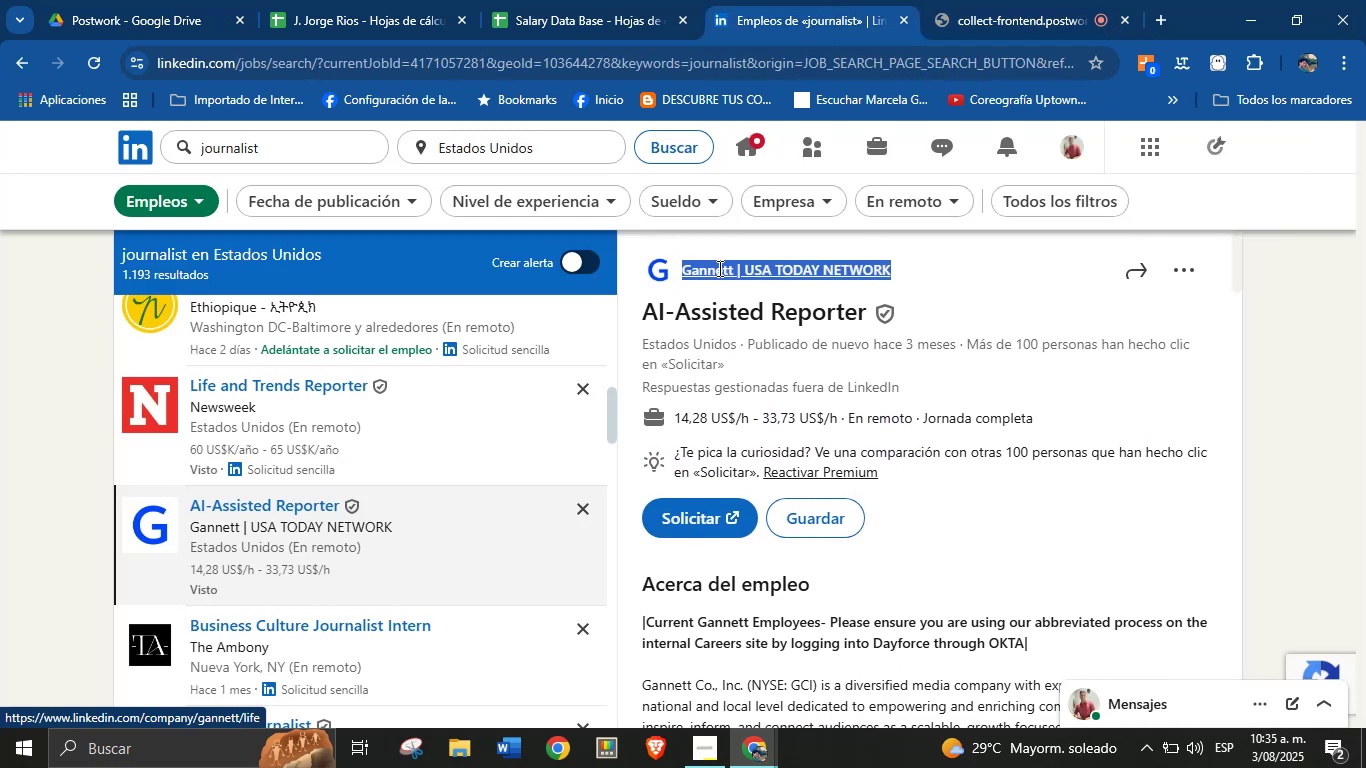 
key(Alt+AltLeft)
 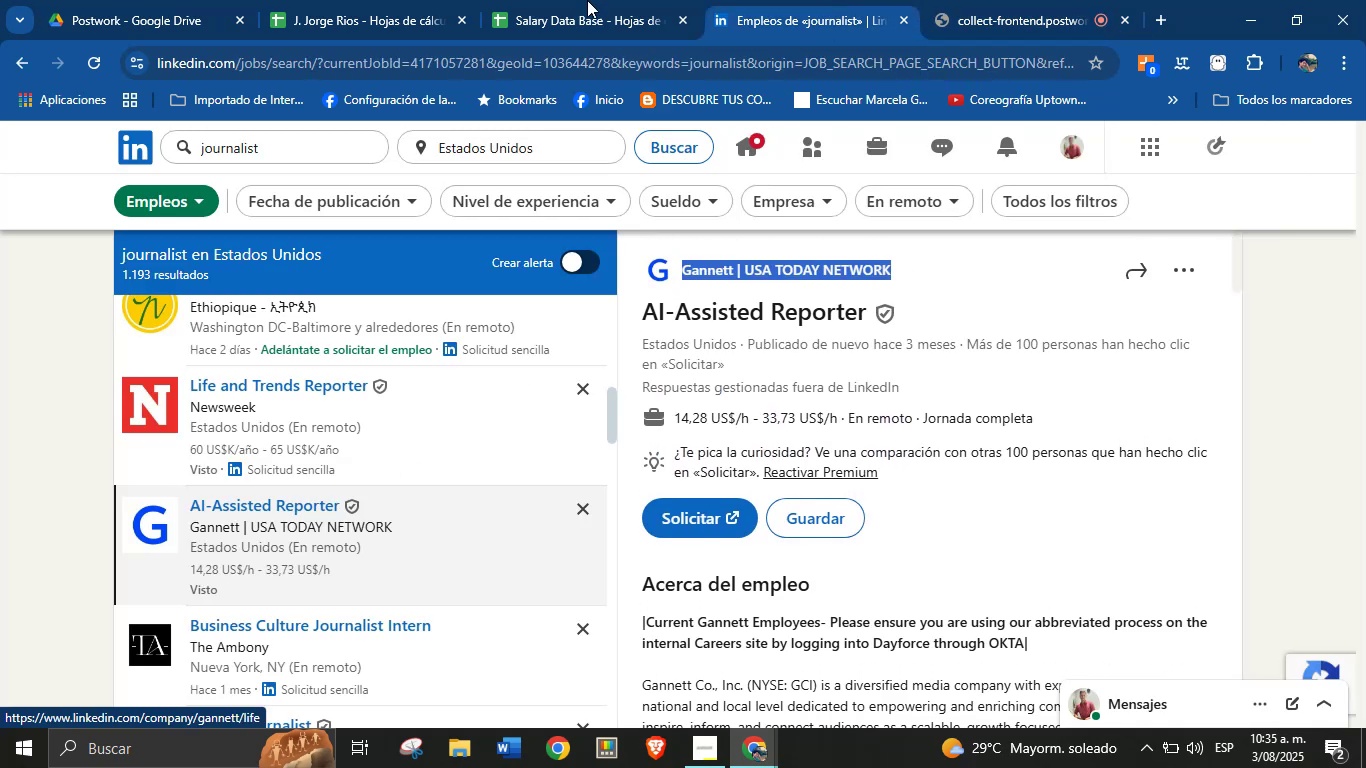 
key(Alt+Control+C)
 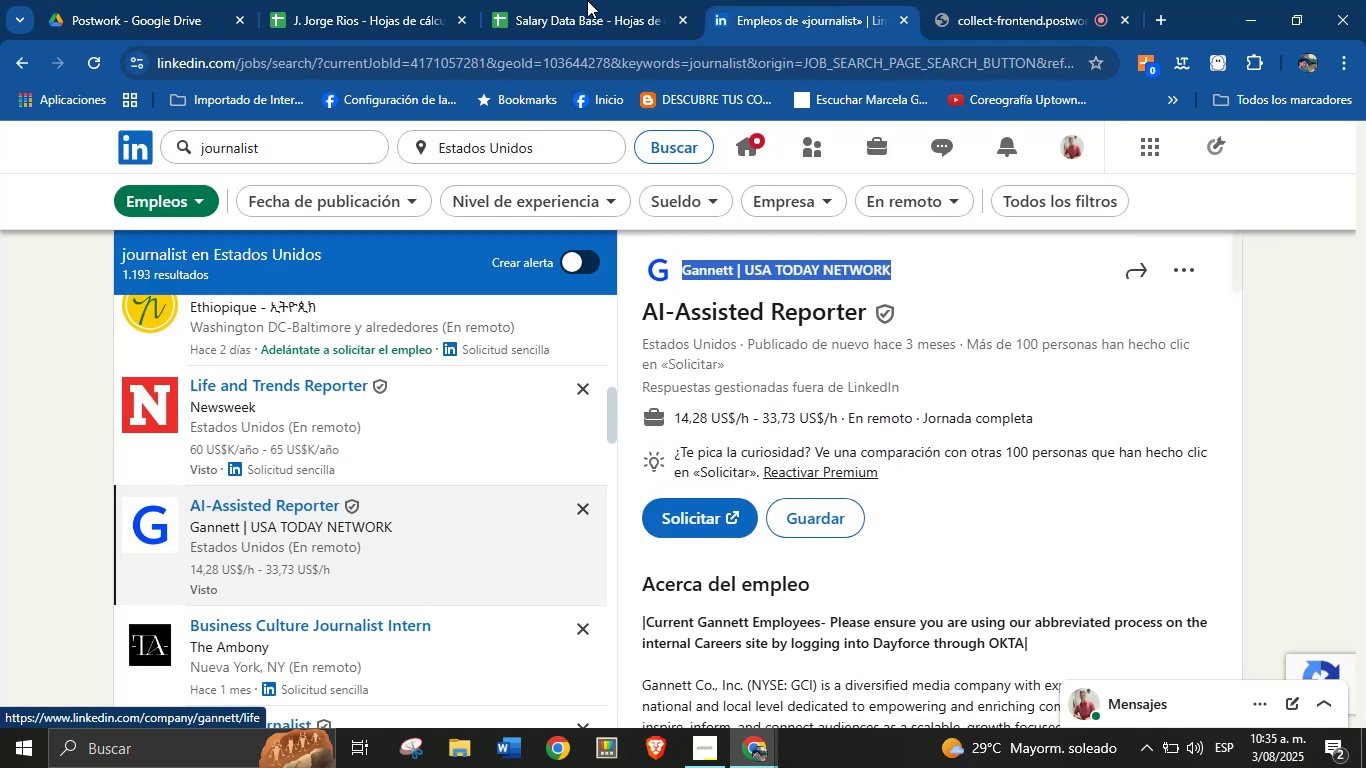 
key(Alt+Control+ControlLeft)
 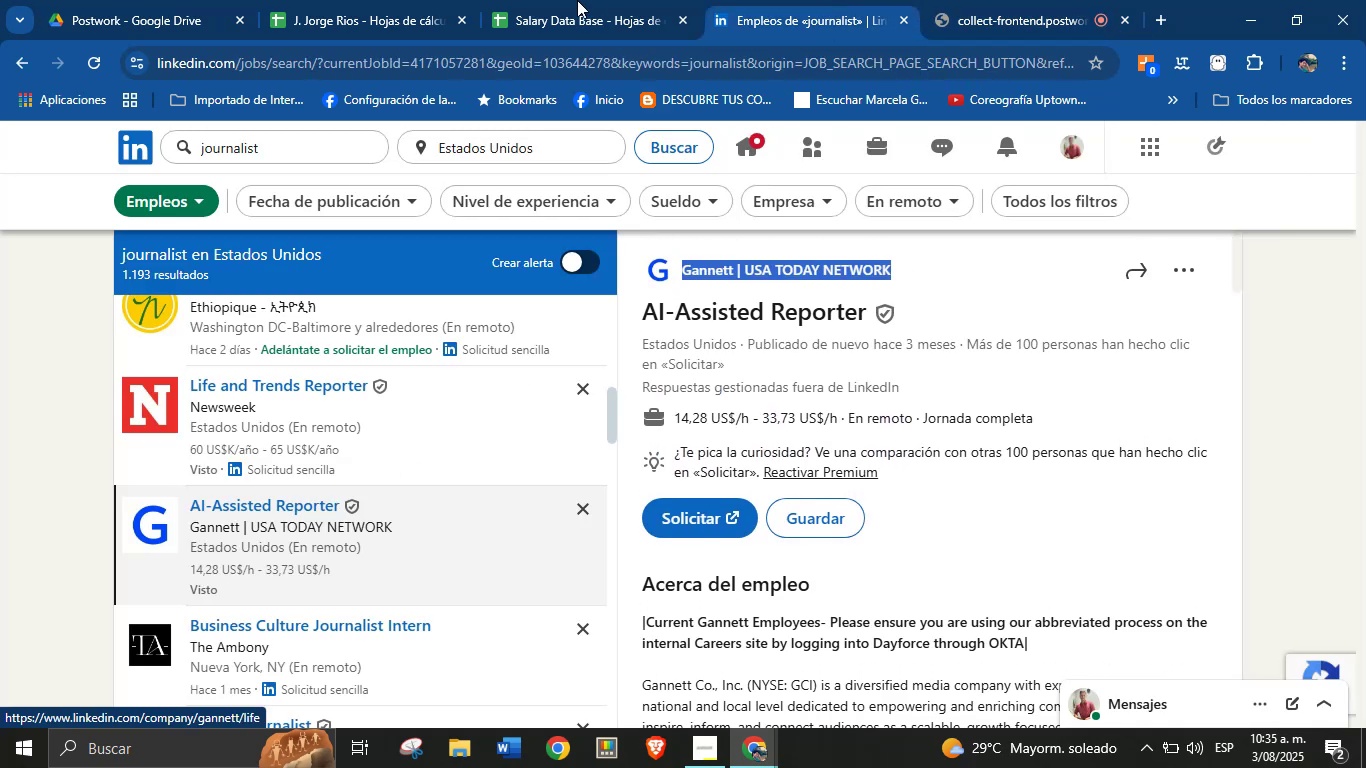 
left_click([564, 0])
 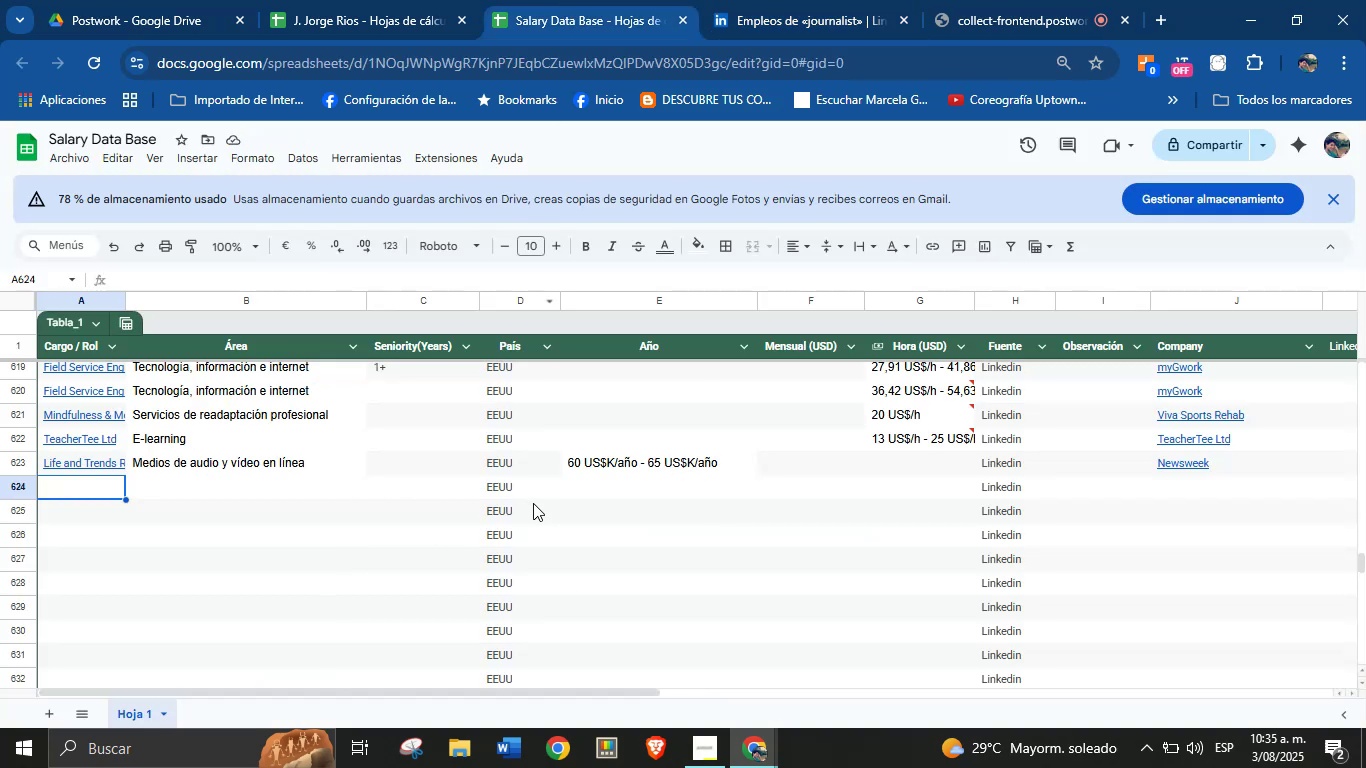 
left_click([772, 0])
 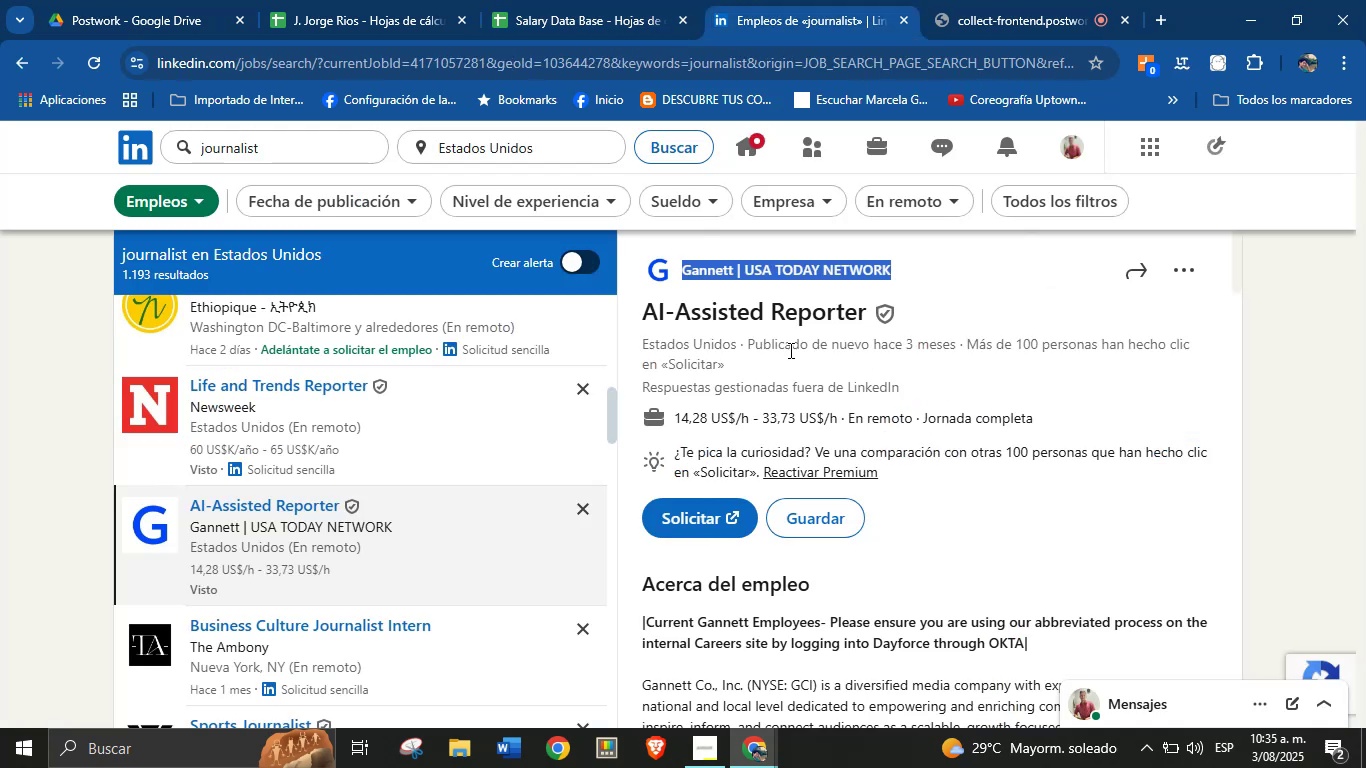 
left_click([798, 353])
 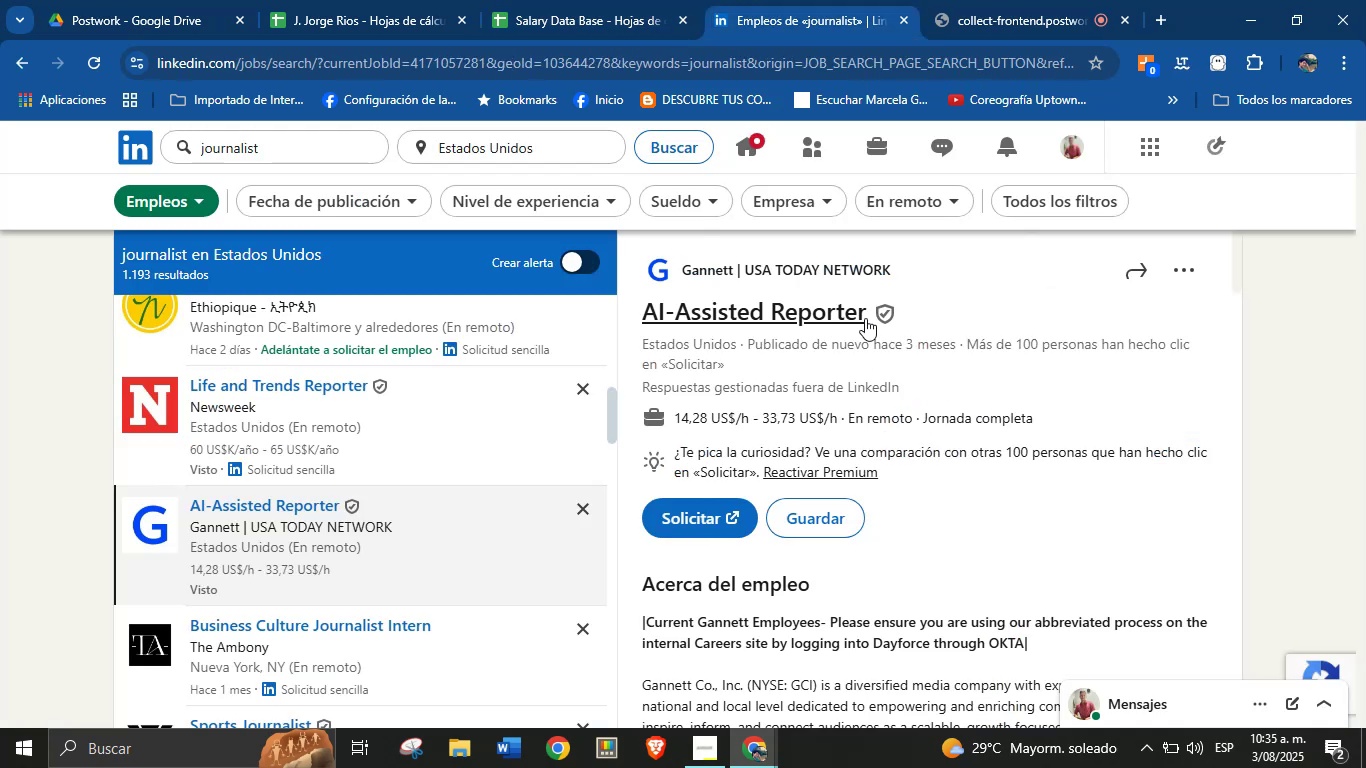 
left_click_drag(start_coordinate=[872, 314], to_coordinate=[753, 305])
 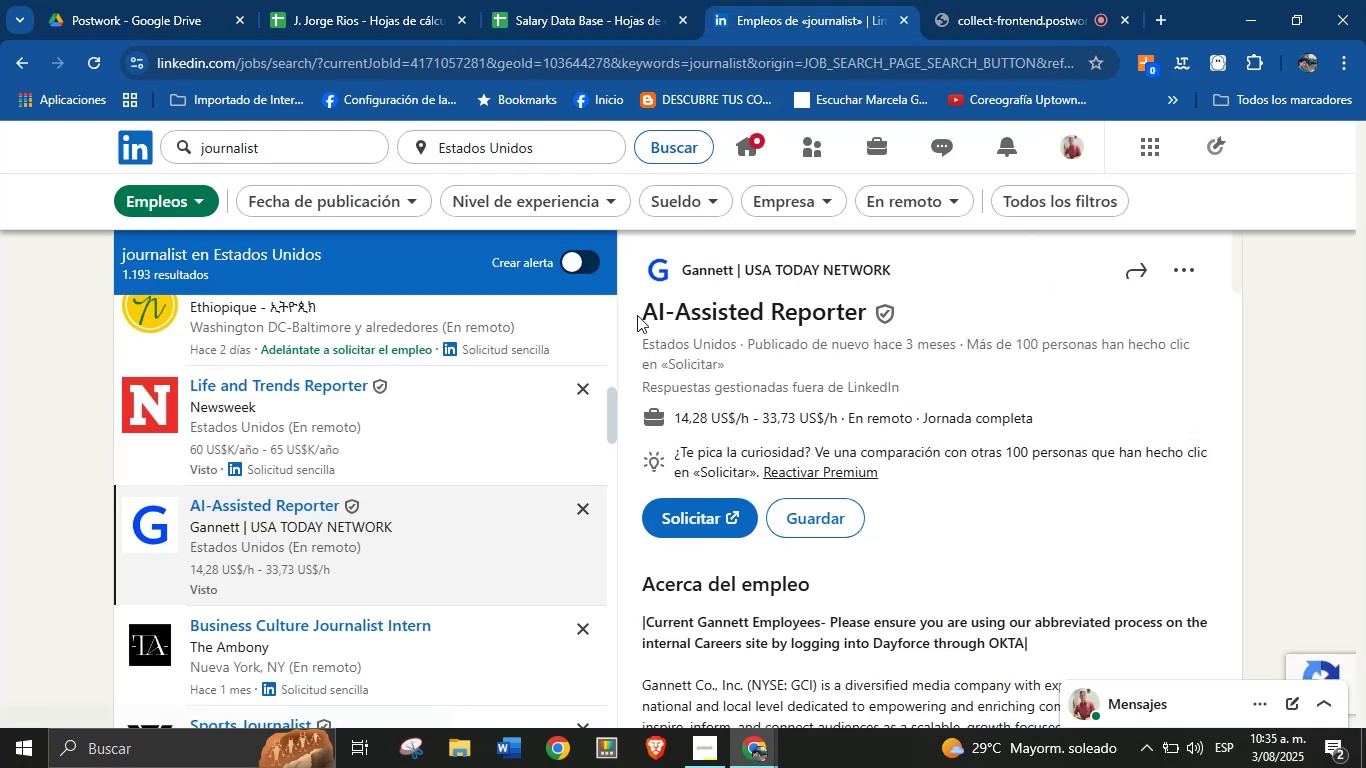 
left_click_drag(start_coordinate=[641, 315], to_coordinate=[863, 316])
 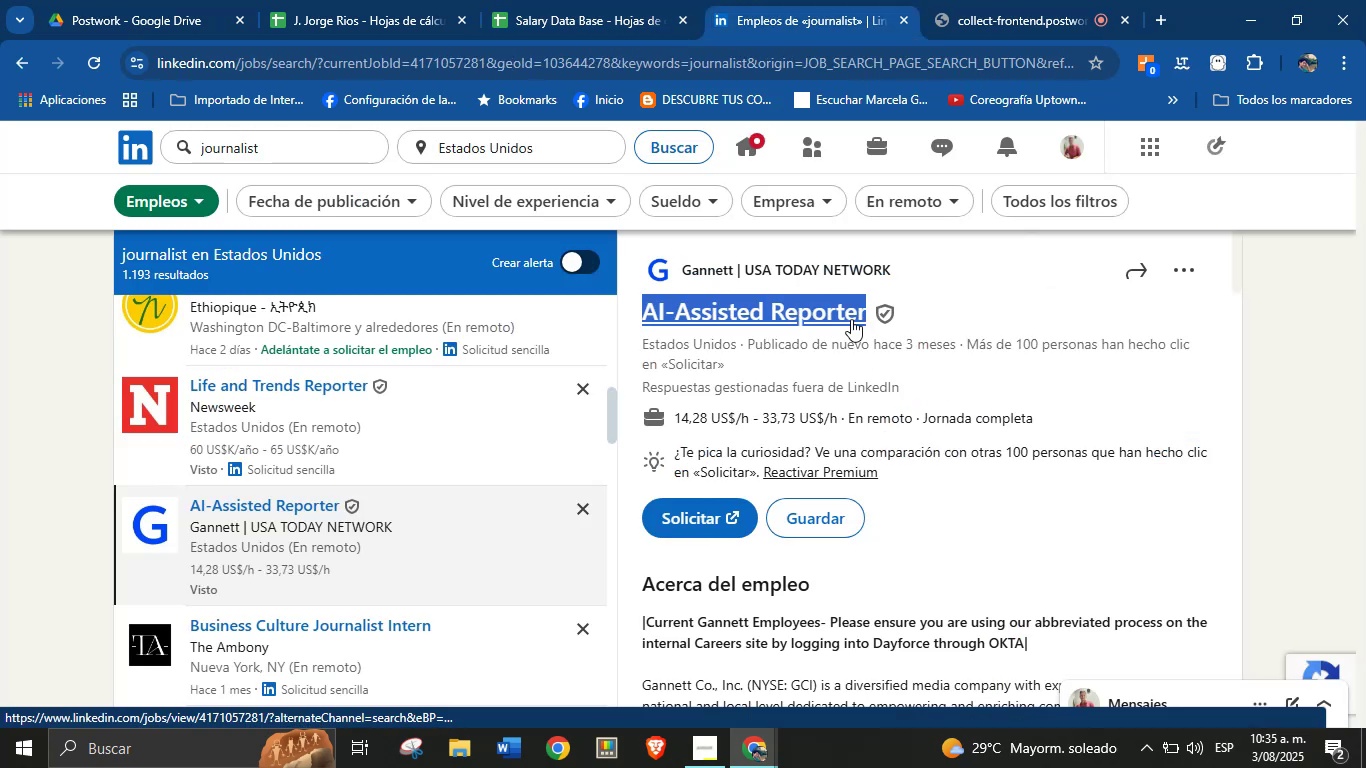 
key(Alt+AltLeft)
 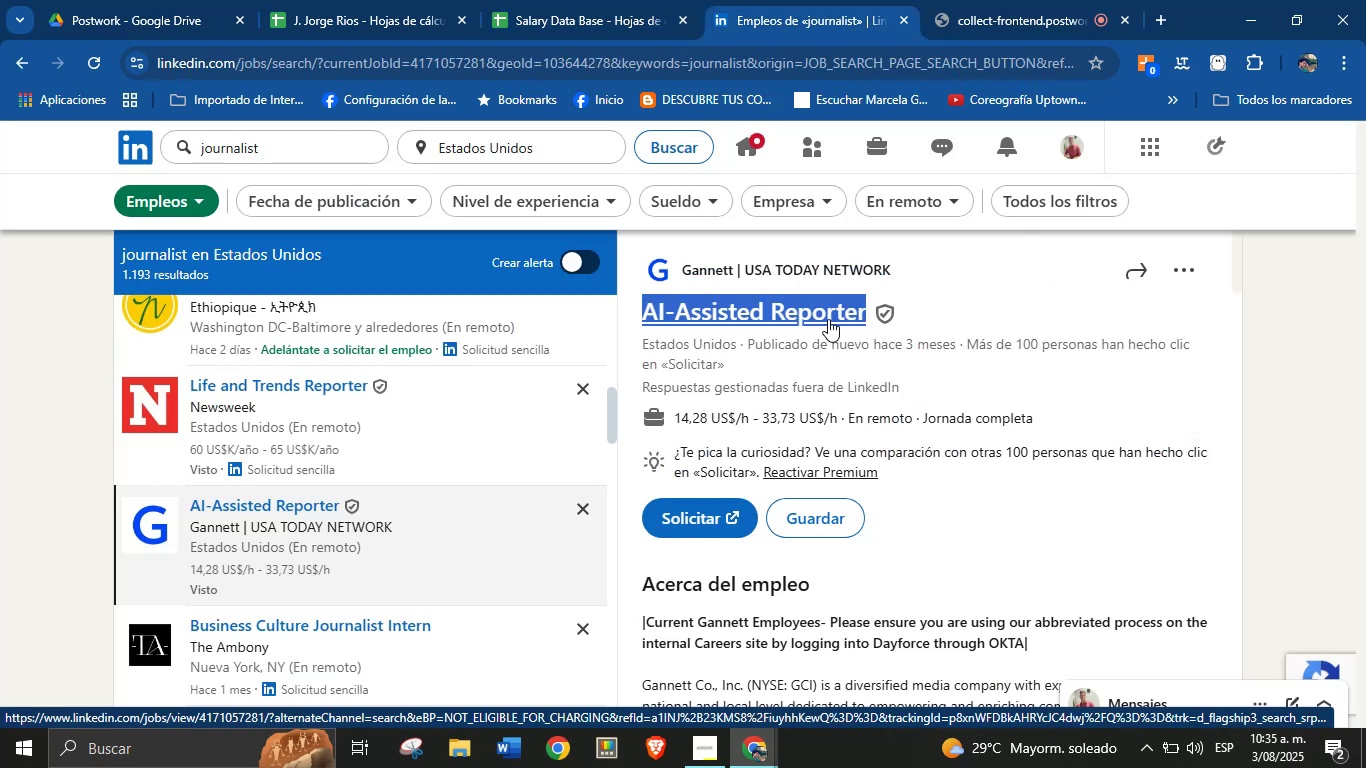 
key(Alt+Control+ControlLeft)
 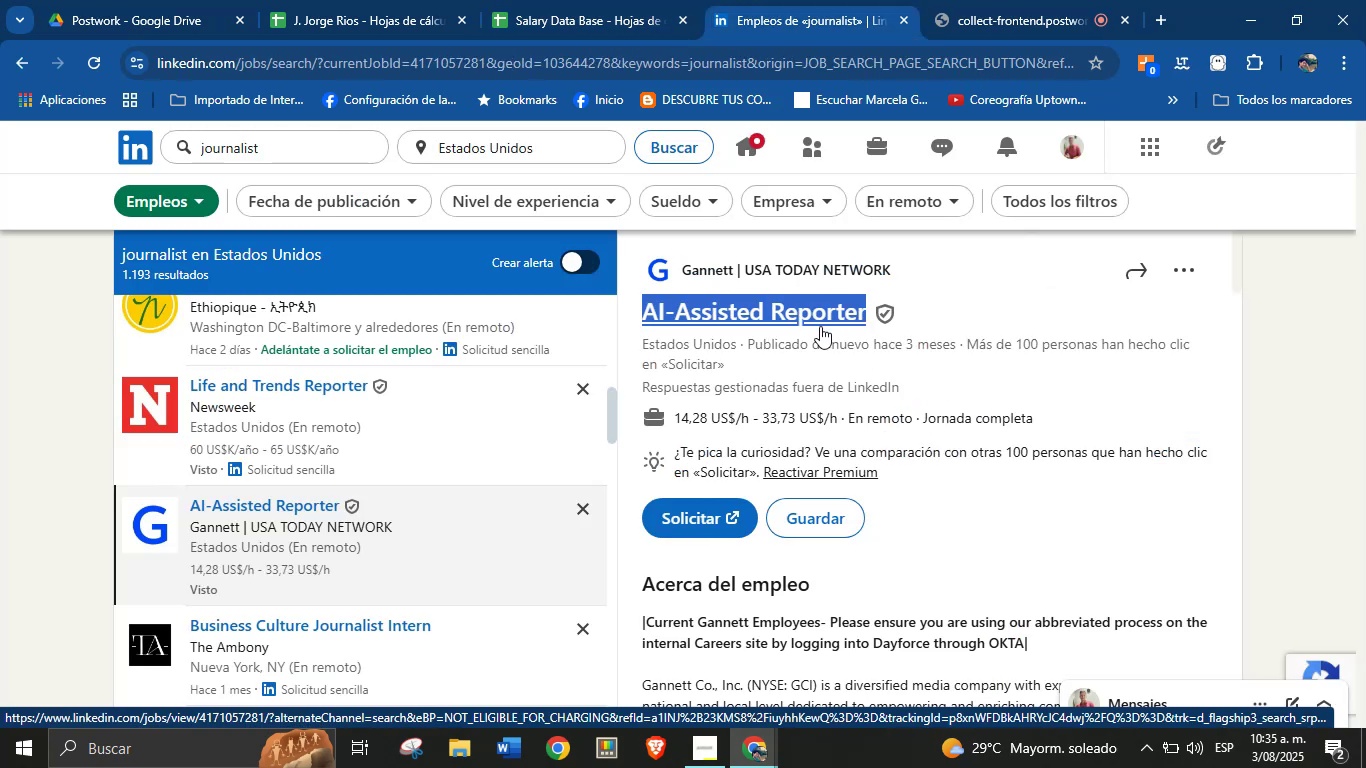 
key(Alt+Control+C)
 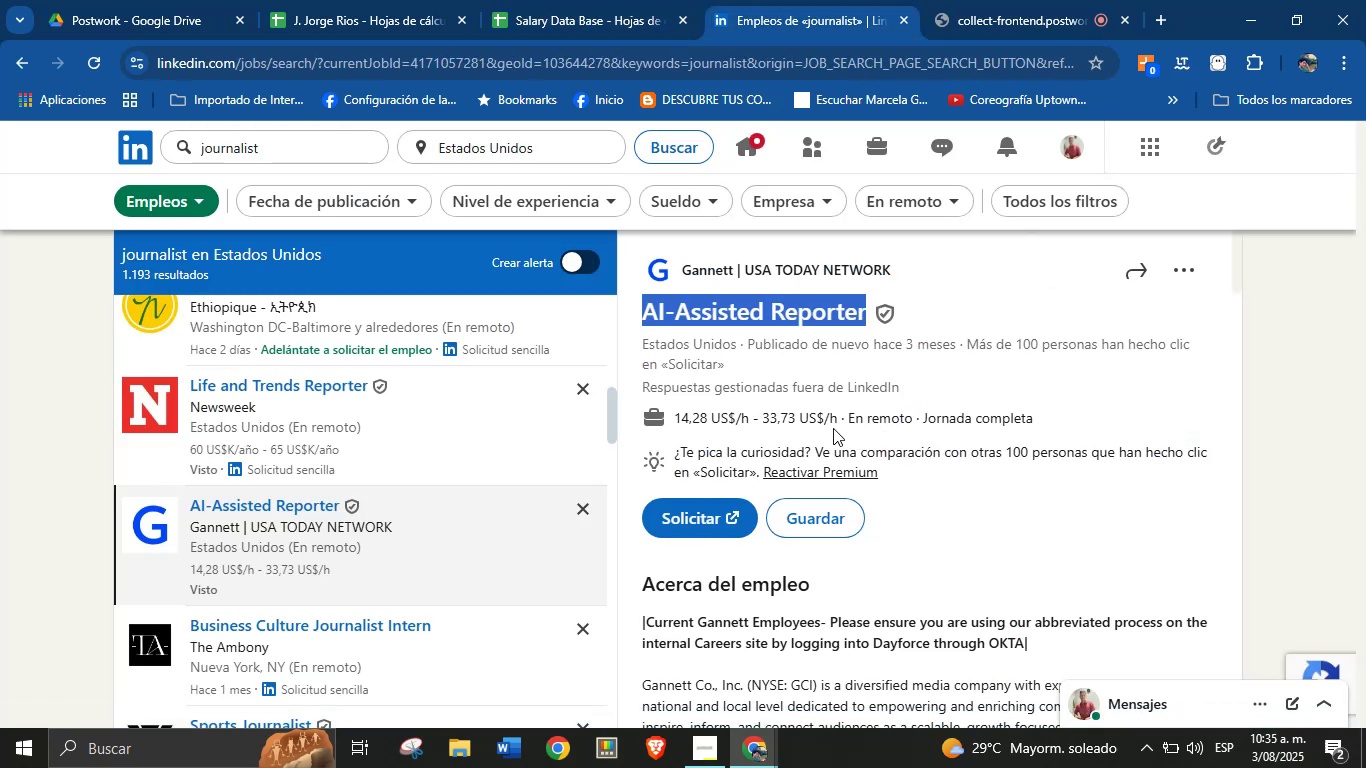 
left_click_drag(start_coordinate=[836, 417], to_coordinate=[676, 416])
 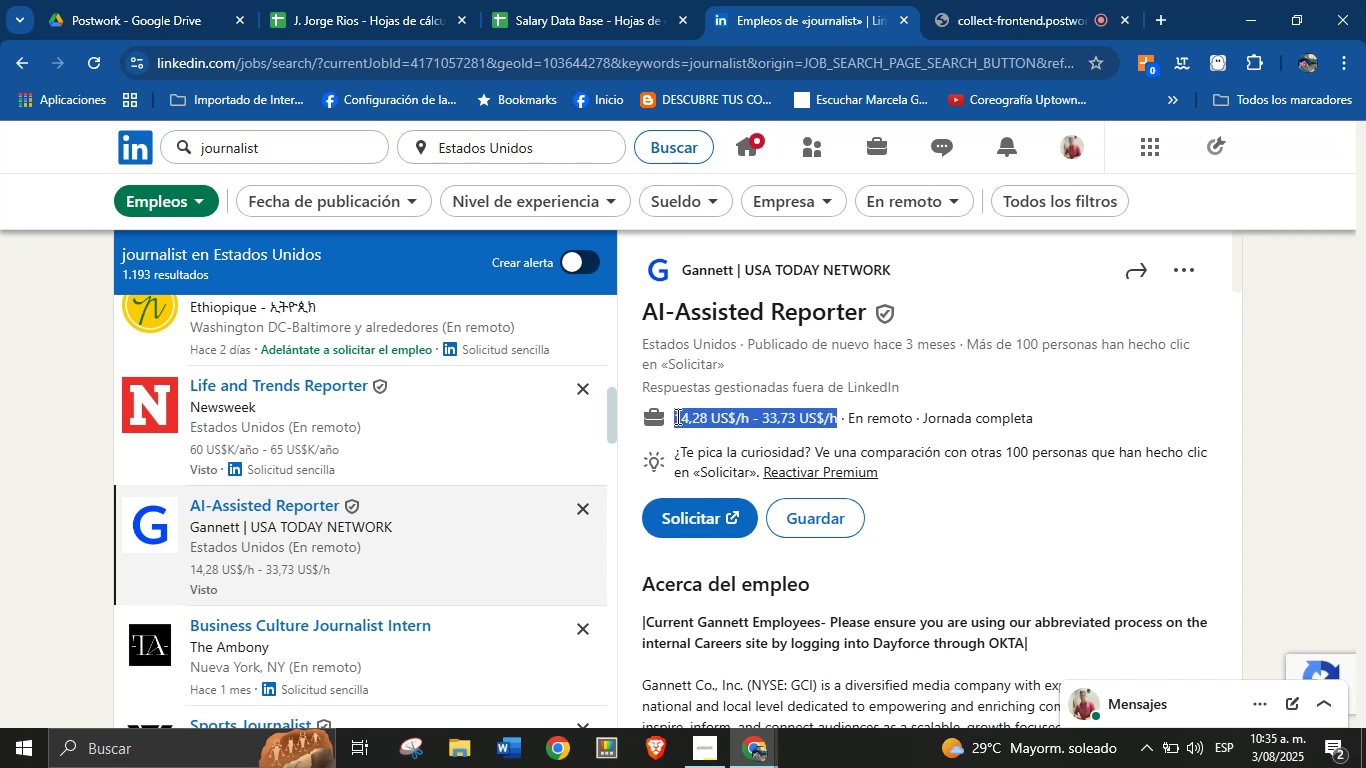 
key(Alt+AltLeft)
 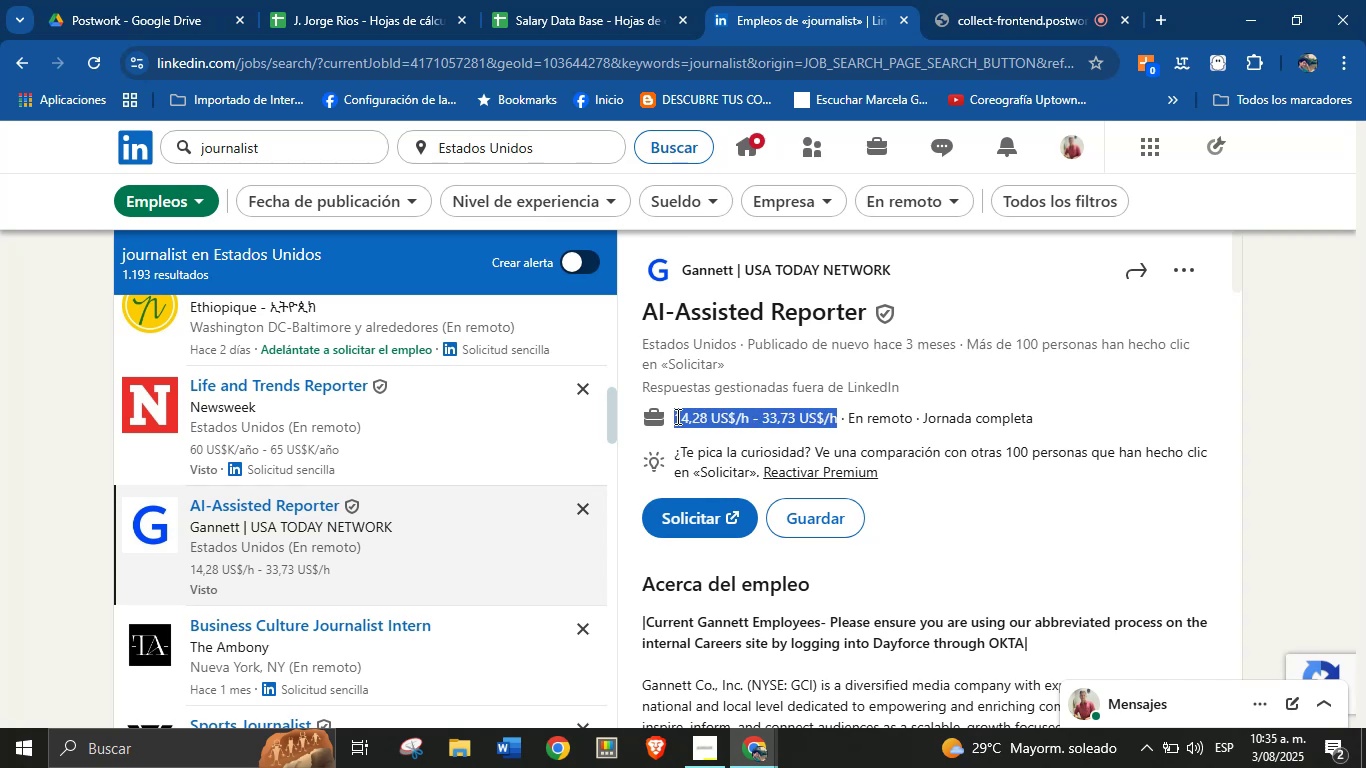 
key(Alt+Control+ControlLeft)
 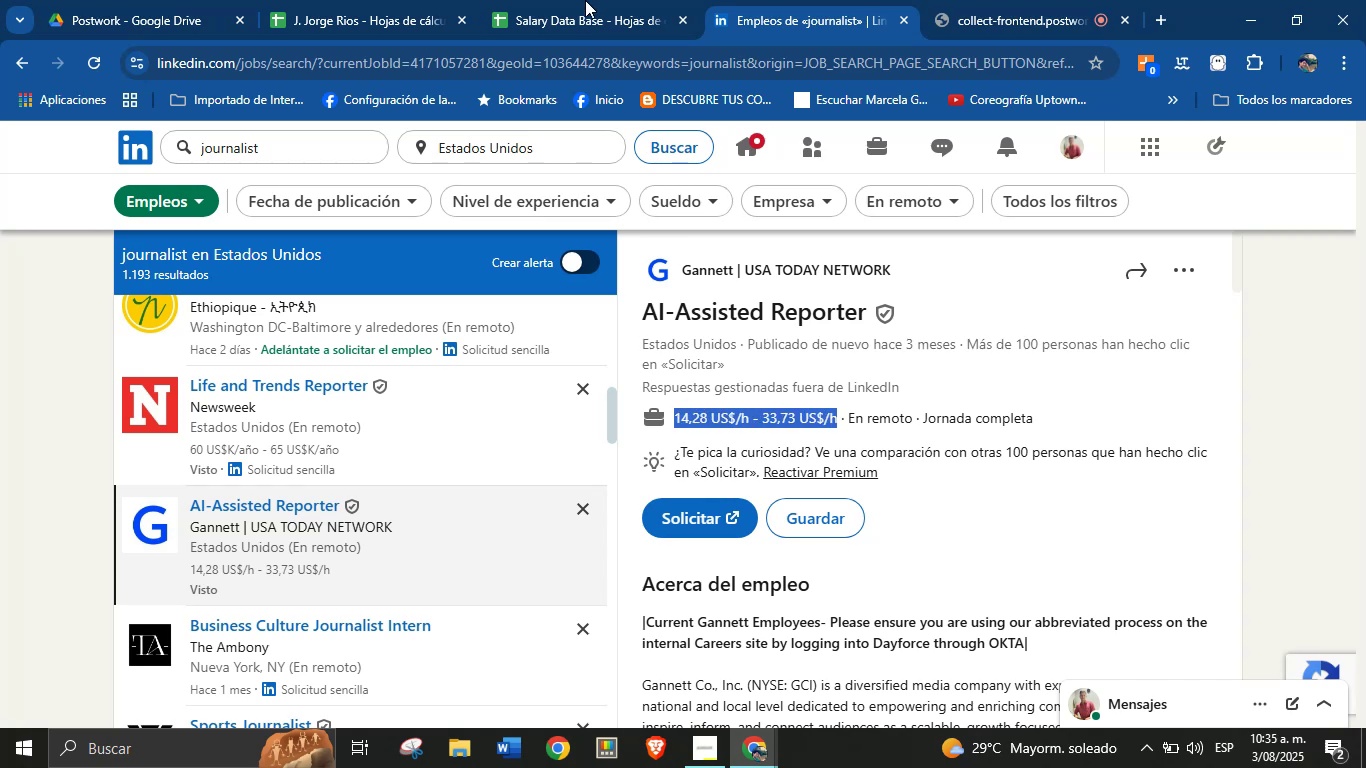 
key(Alt+Control+C)
 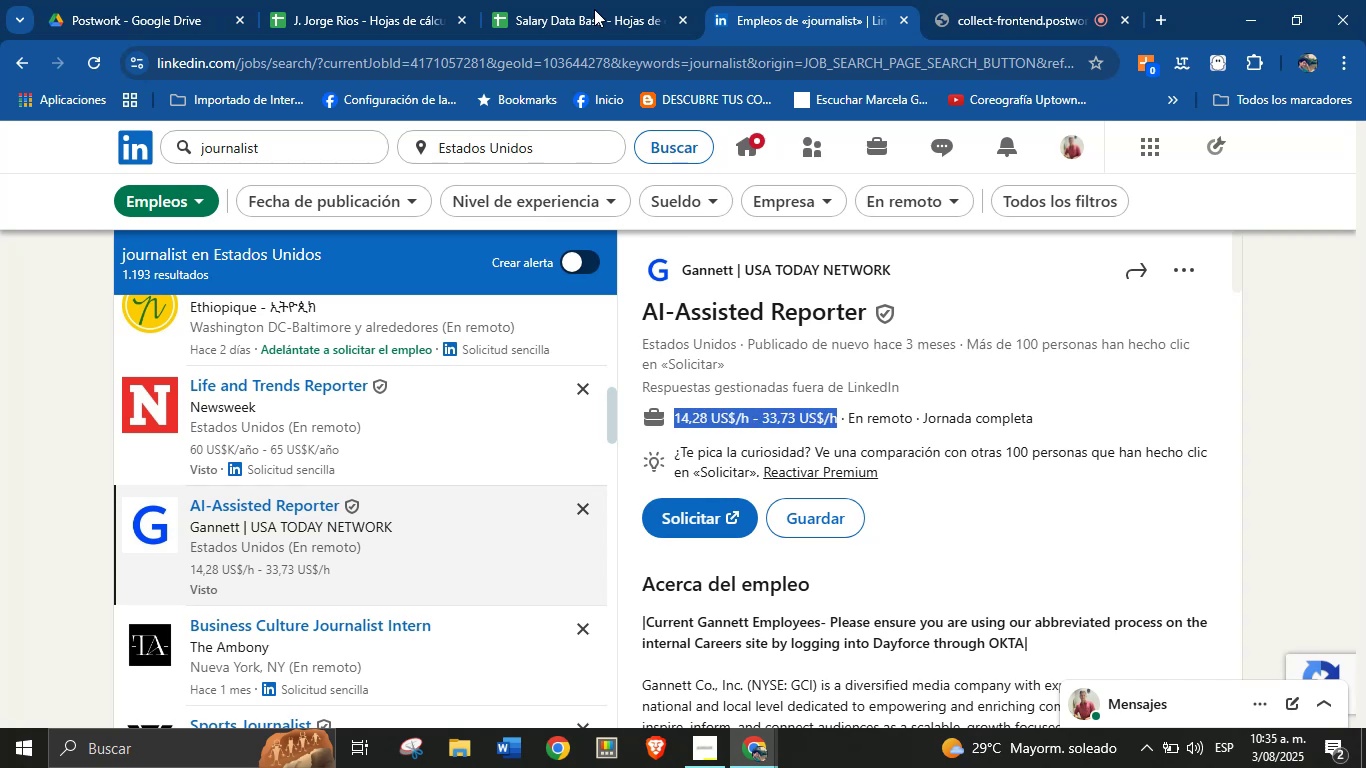 
left_click([583, 0])
 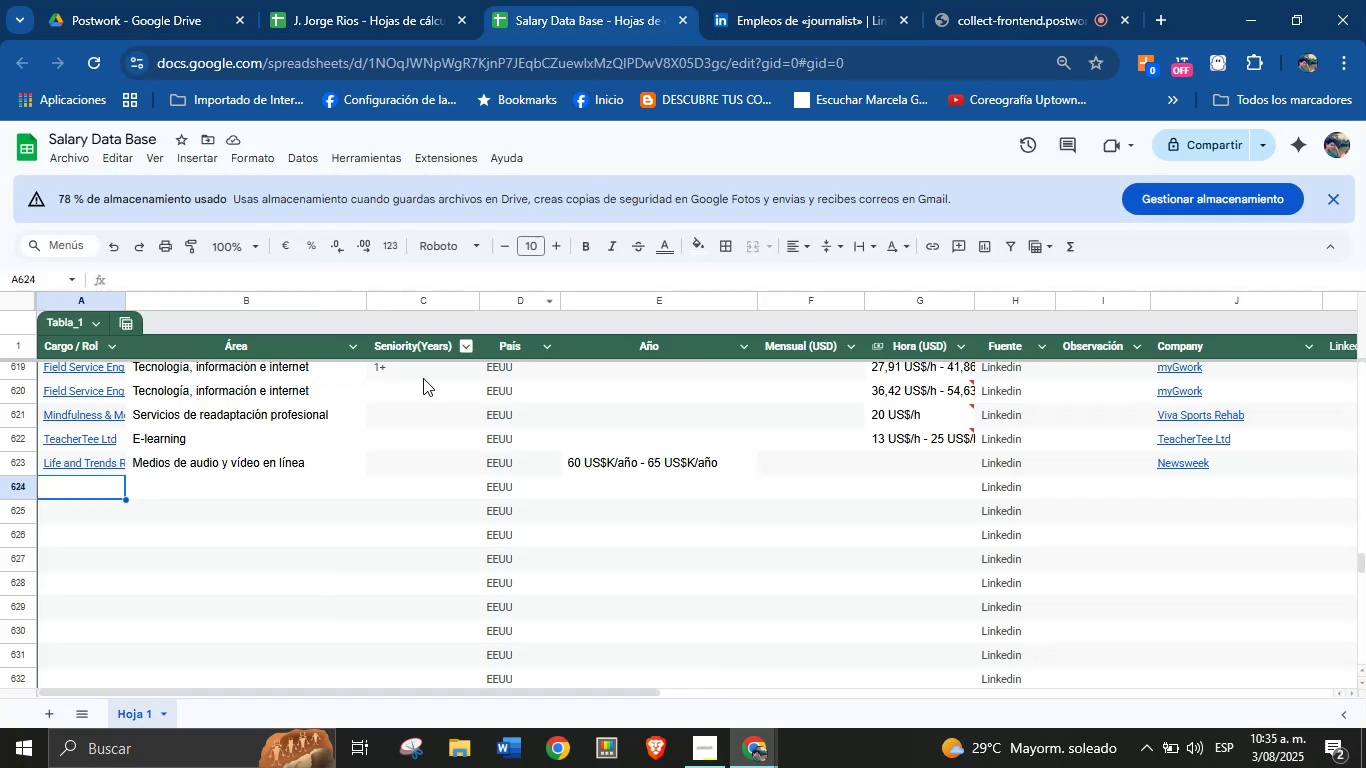 
key(Meta+MetaLeft)
 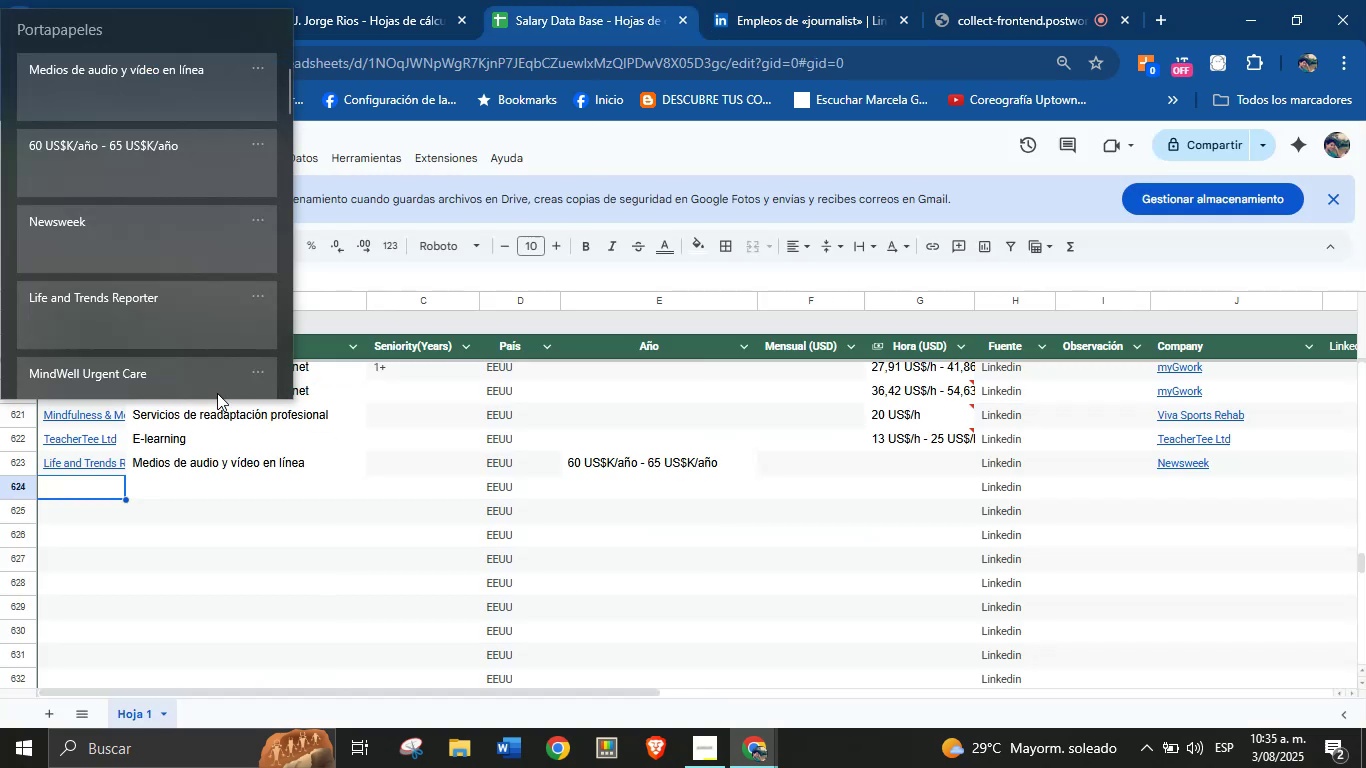 
key(Meta+MetaLeft)
 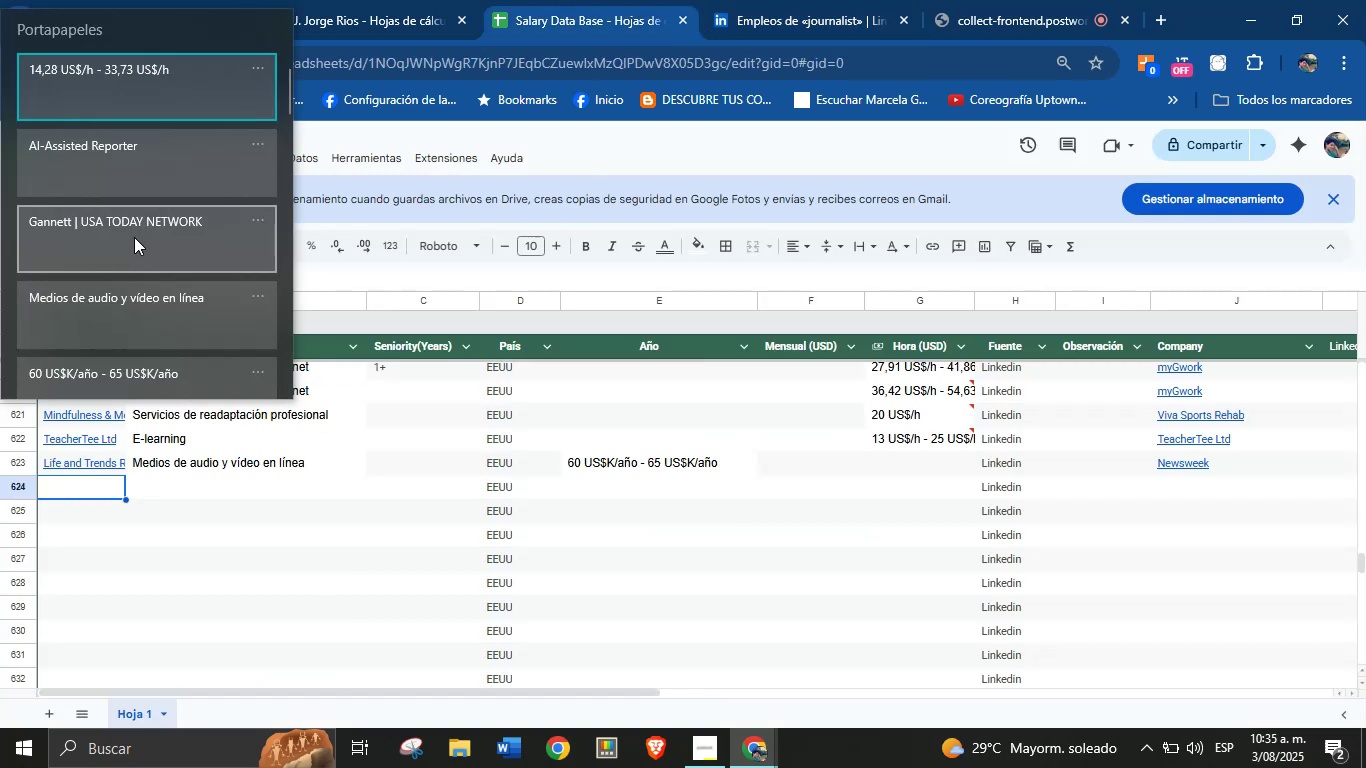 
key(Meta+V)
 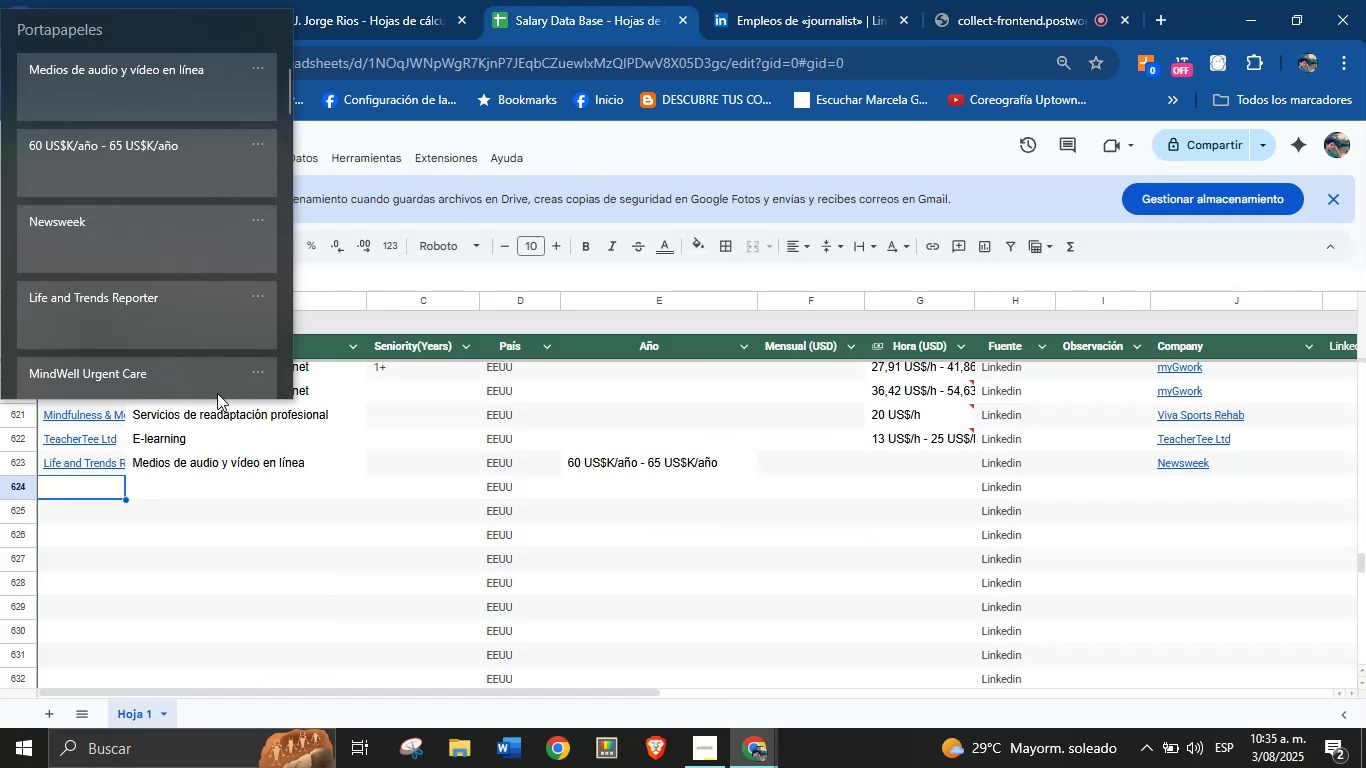 
double_click([749, 0])
 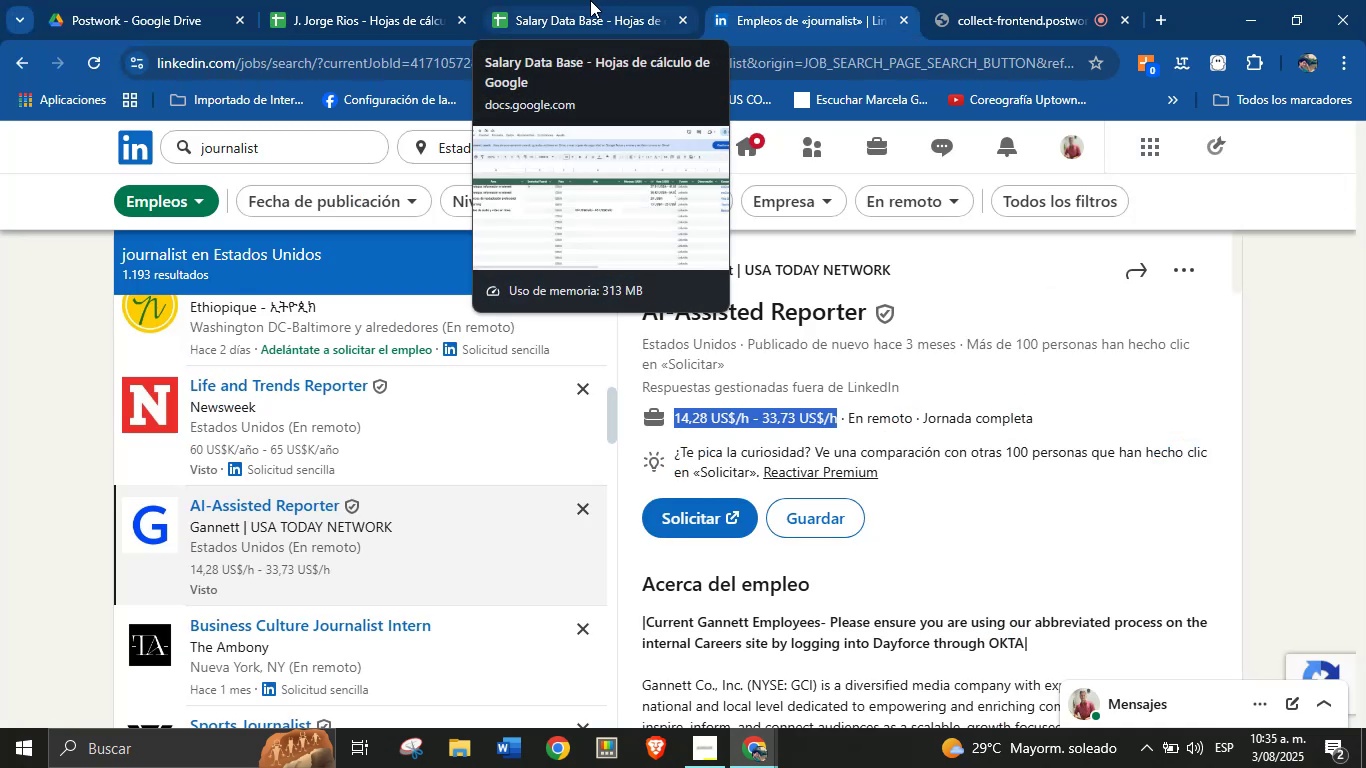 
left_click([590, 0])
 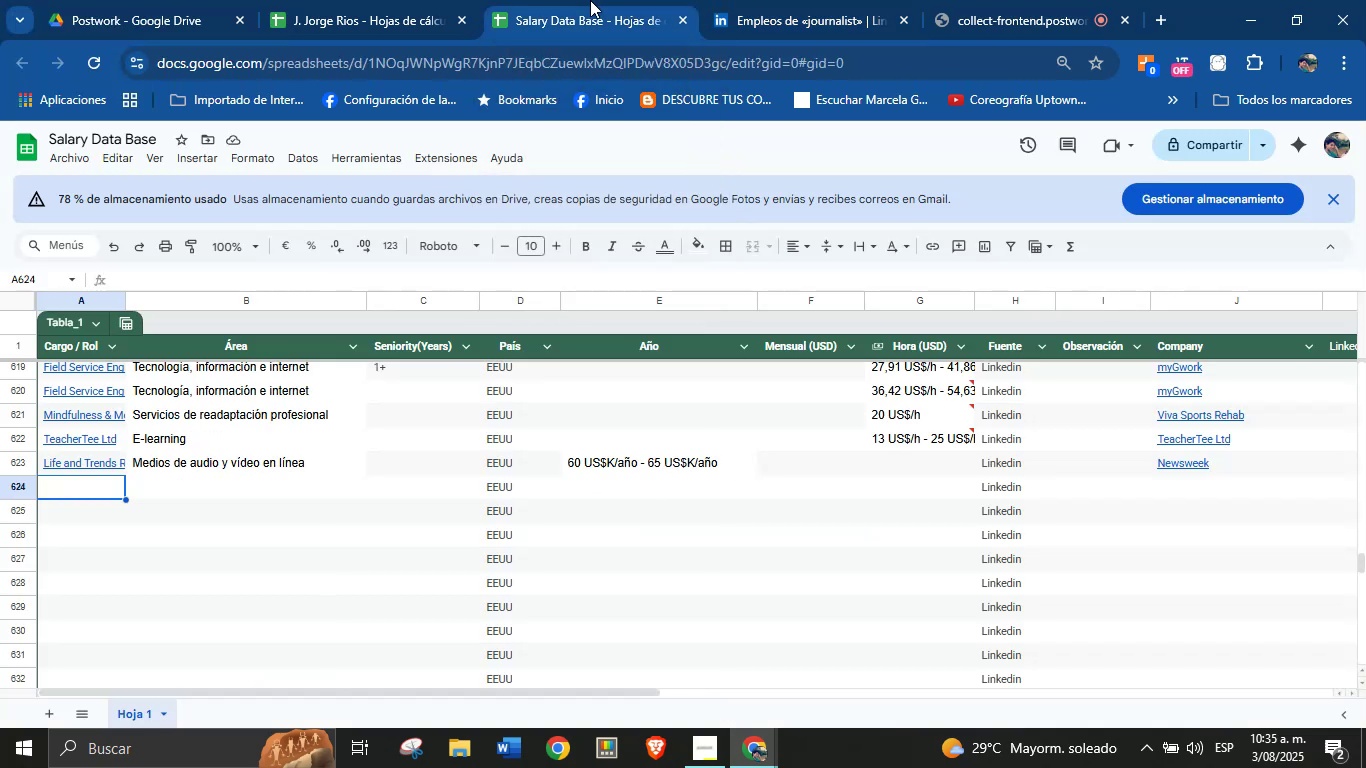 
left_click([776, 0])
 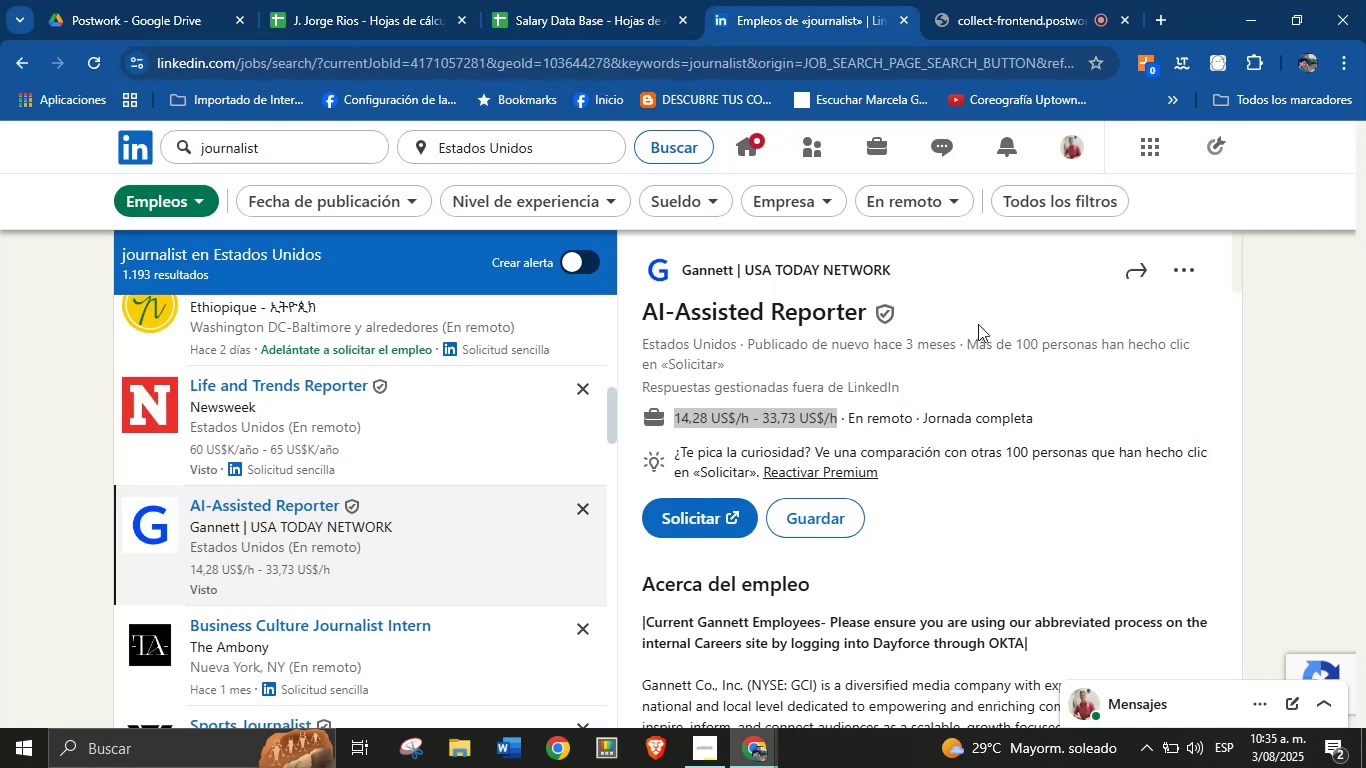 
scroll: coordinate [896, 513], scroll_direction: down, amount: 6.0
 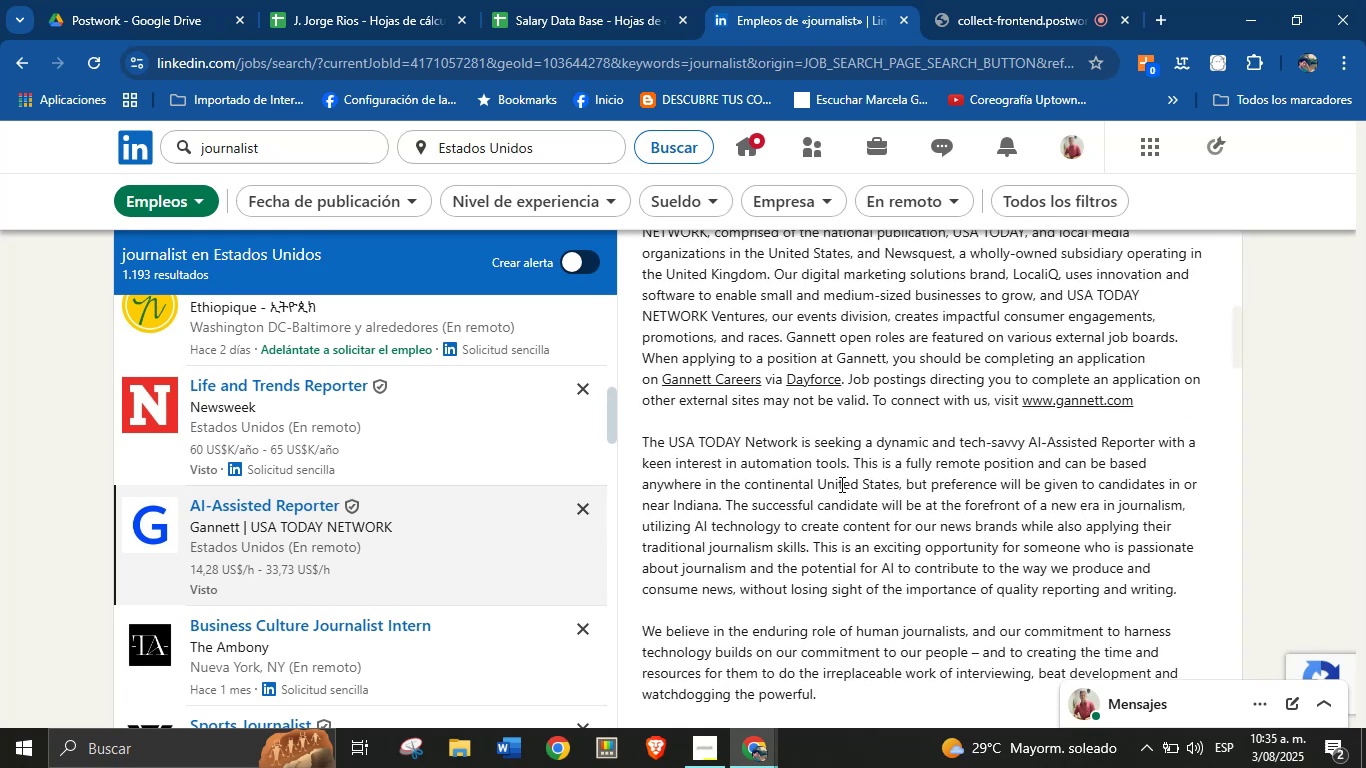 
left_click([837, 479])
 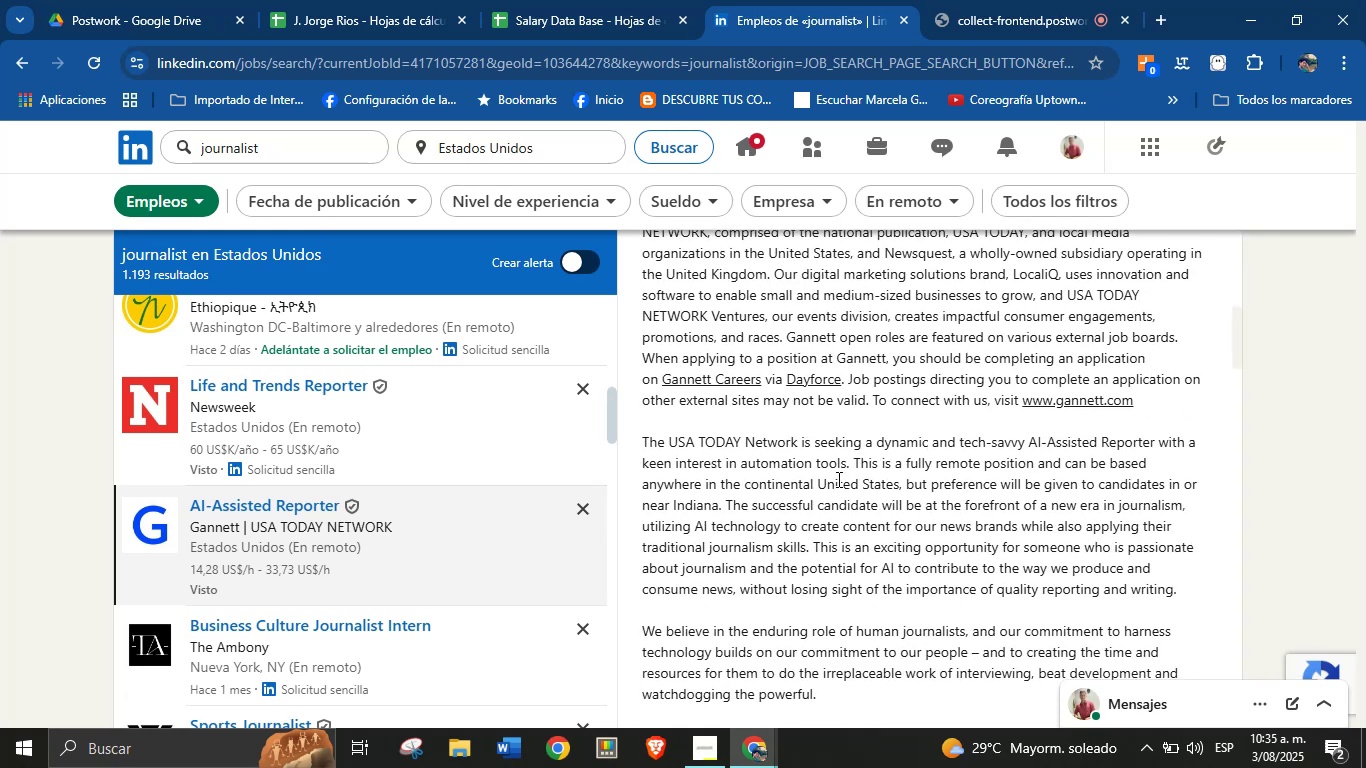 
scroll: coordinate [747, 460], scroll_direction: down, amount: 25.0
 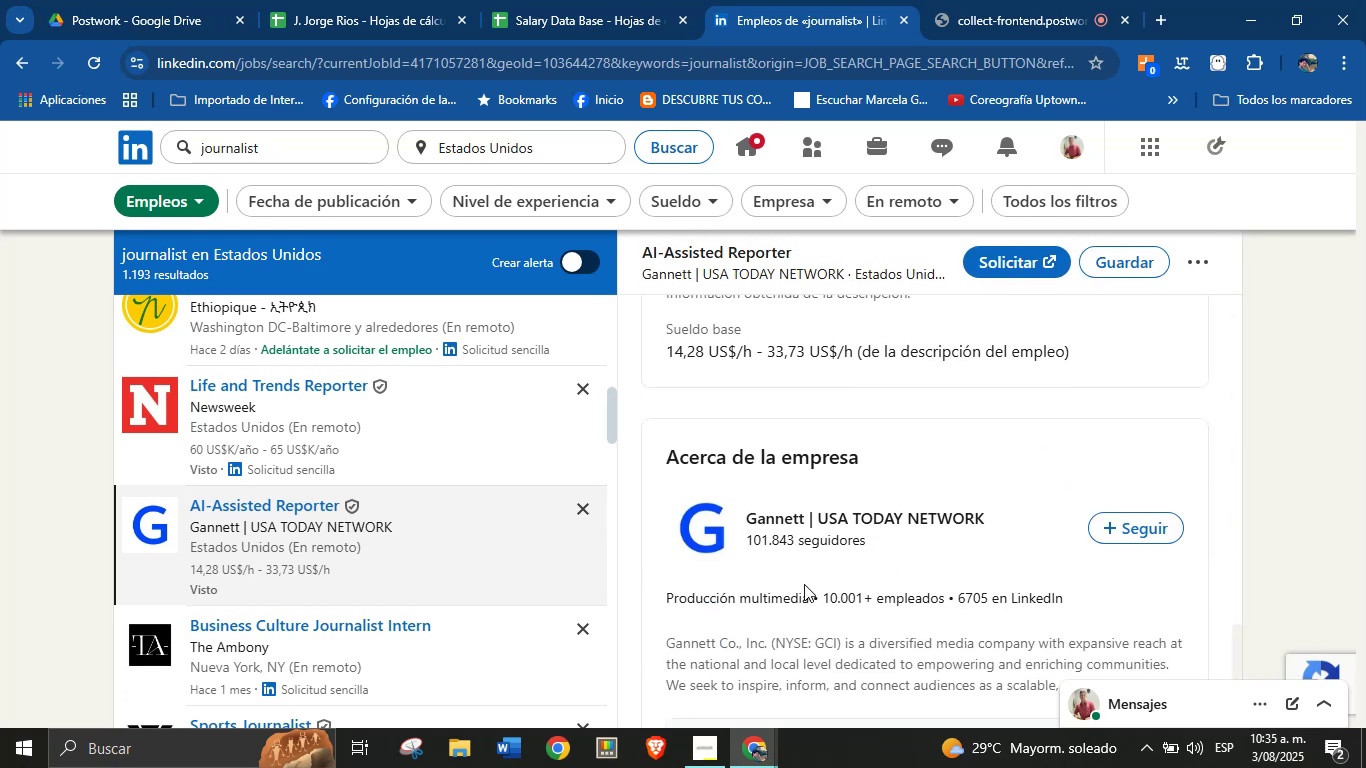 
left_click_drag(start_coordinate=[809, 602], to_coordinate=[666, 593])
 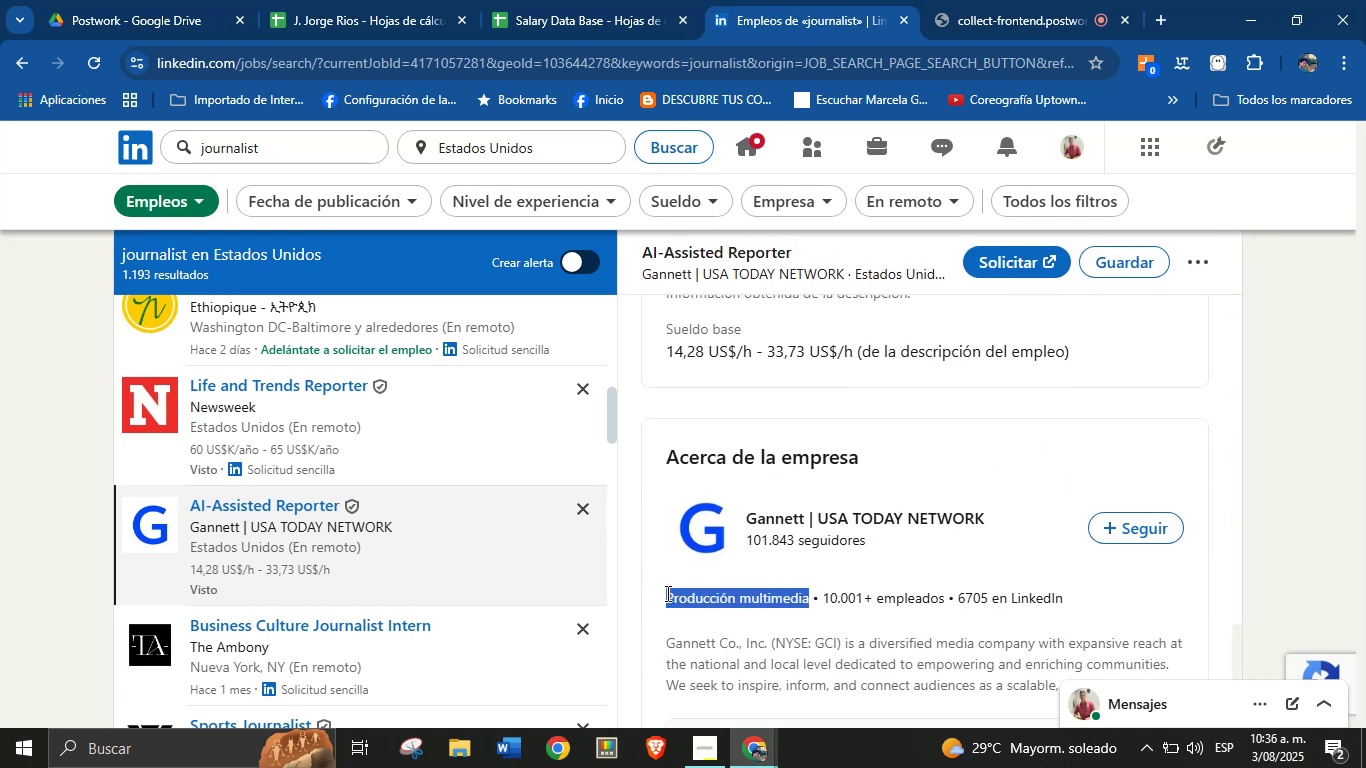 
key(Alt+AltLeft)
 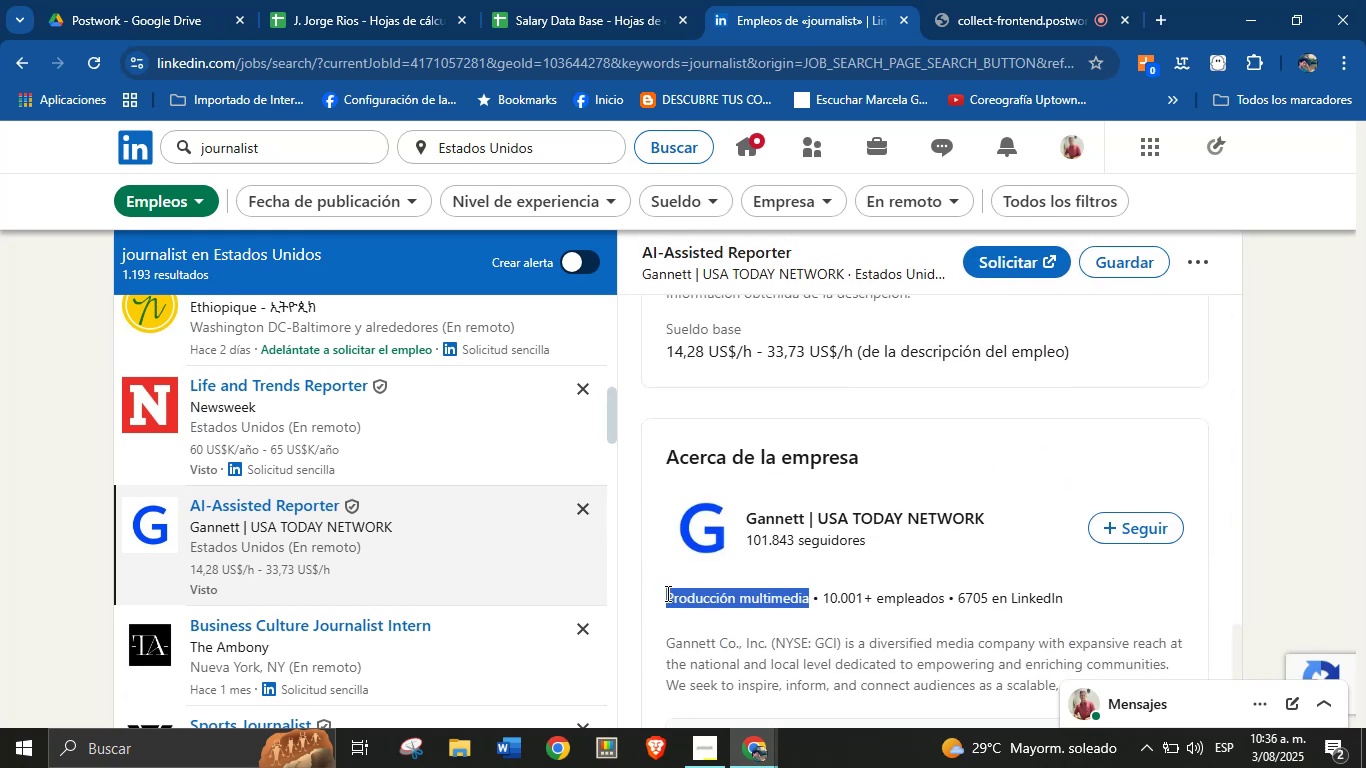 
key(Alt+Control+C)
 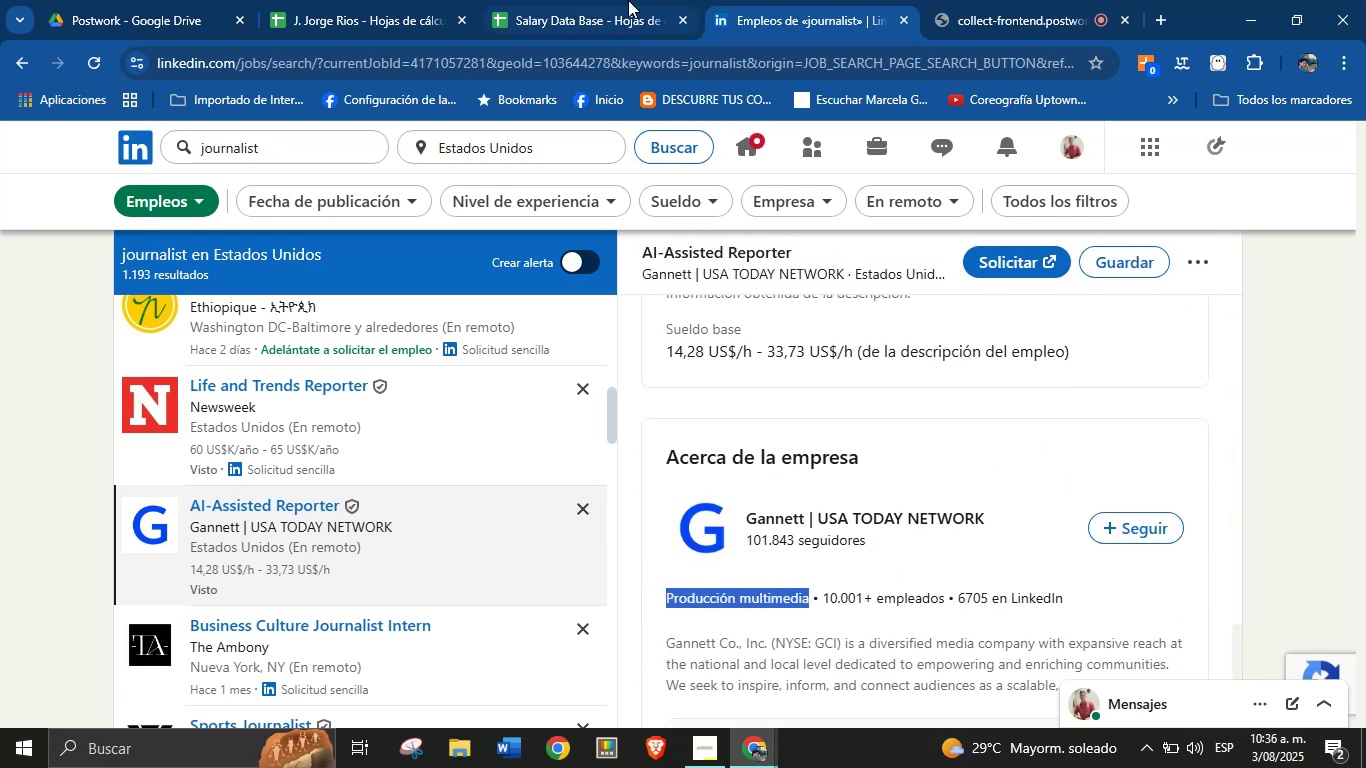 
key(Alt+Control+ControlLeft)
 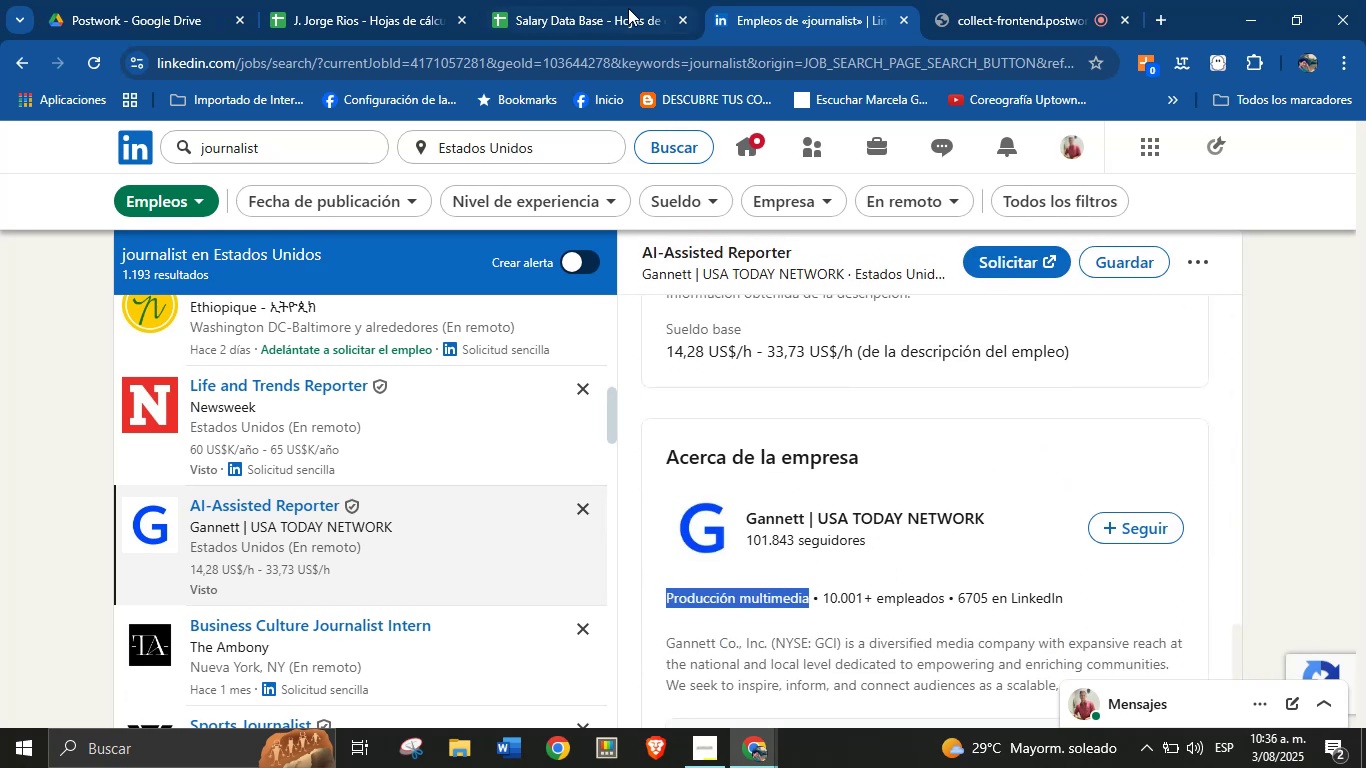 
left_click([621, 0])
 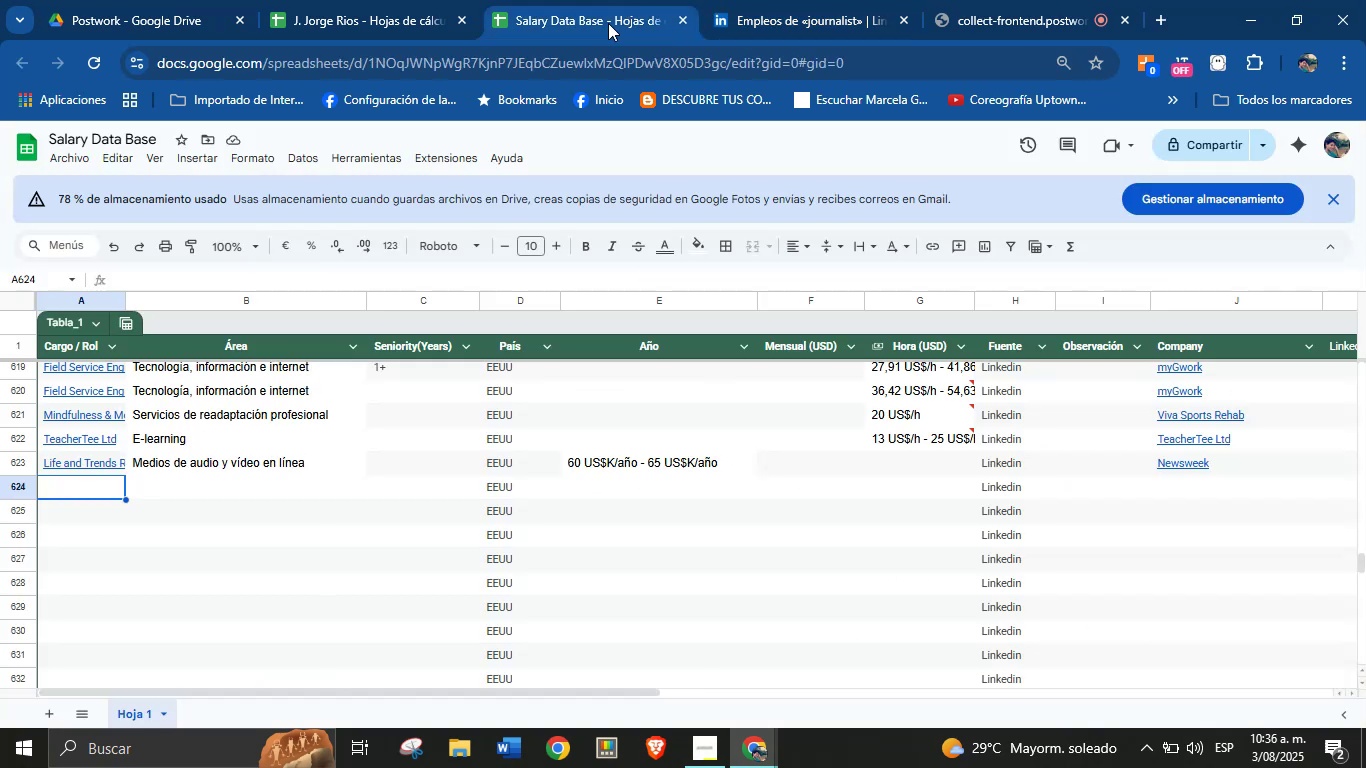 
key(Meta+MetaLeft)
 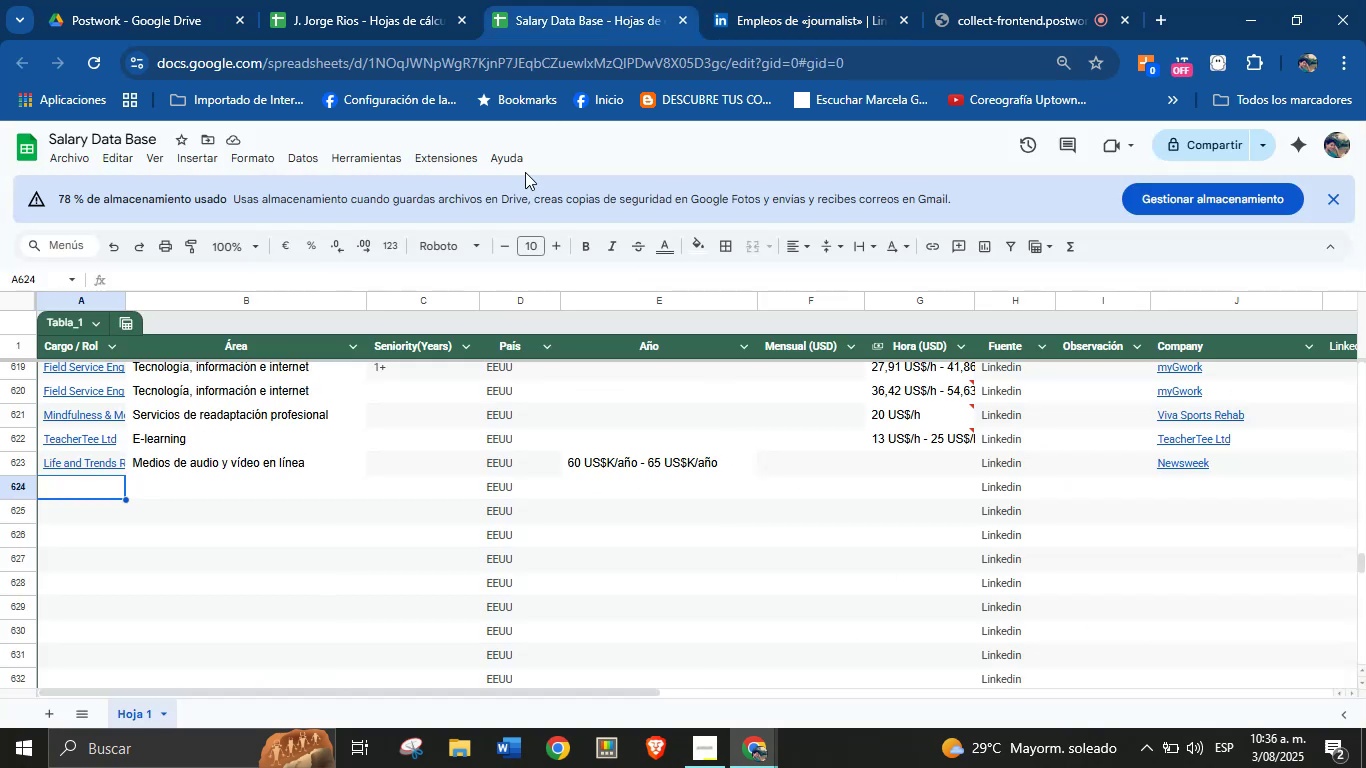 
key(Meta+V)
 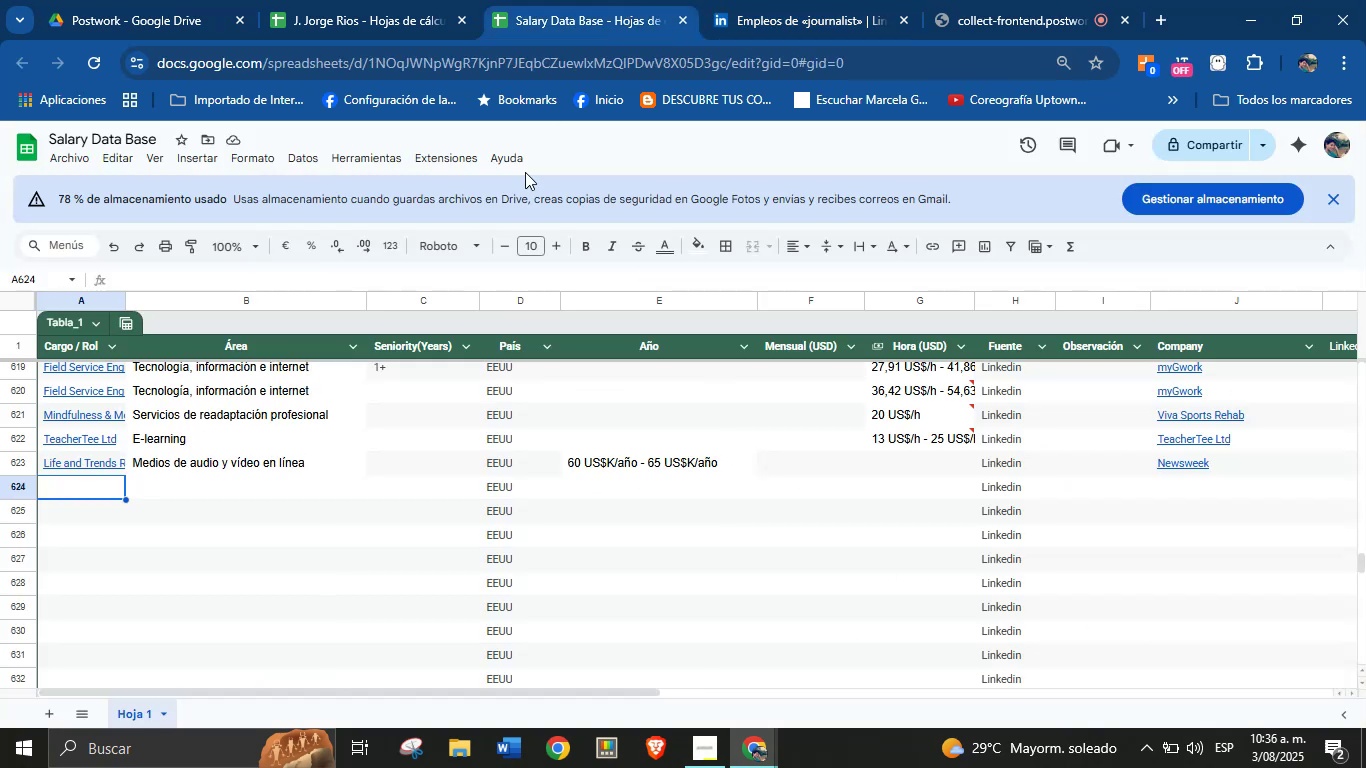 
key(Meta+MetaLeft)
 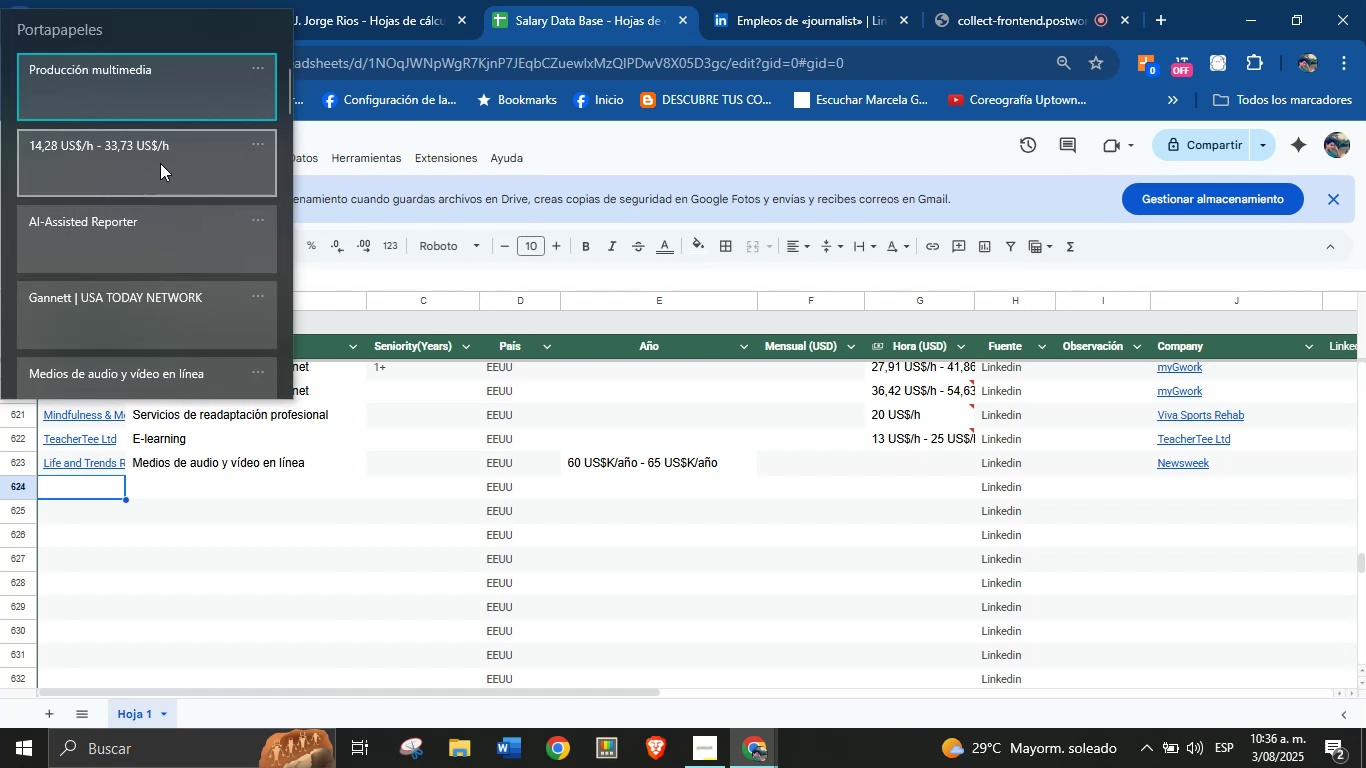 
left_click([150, 243])
 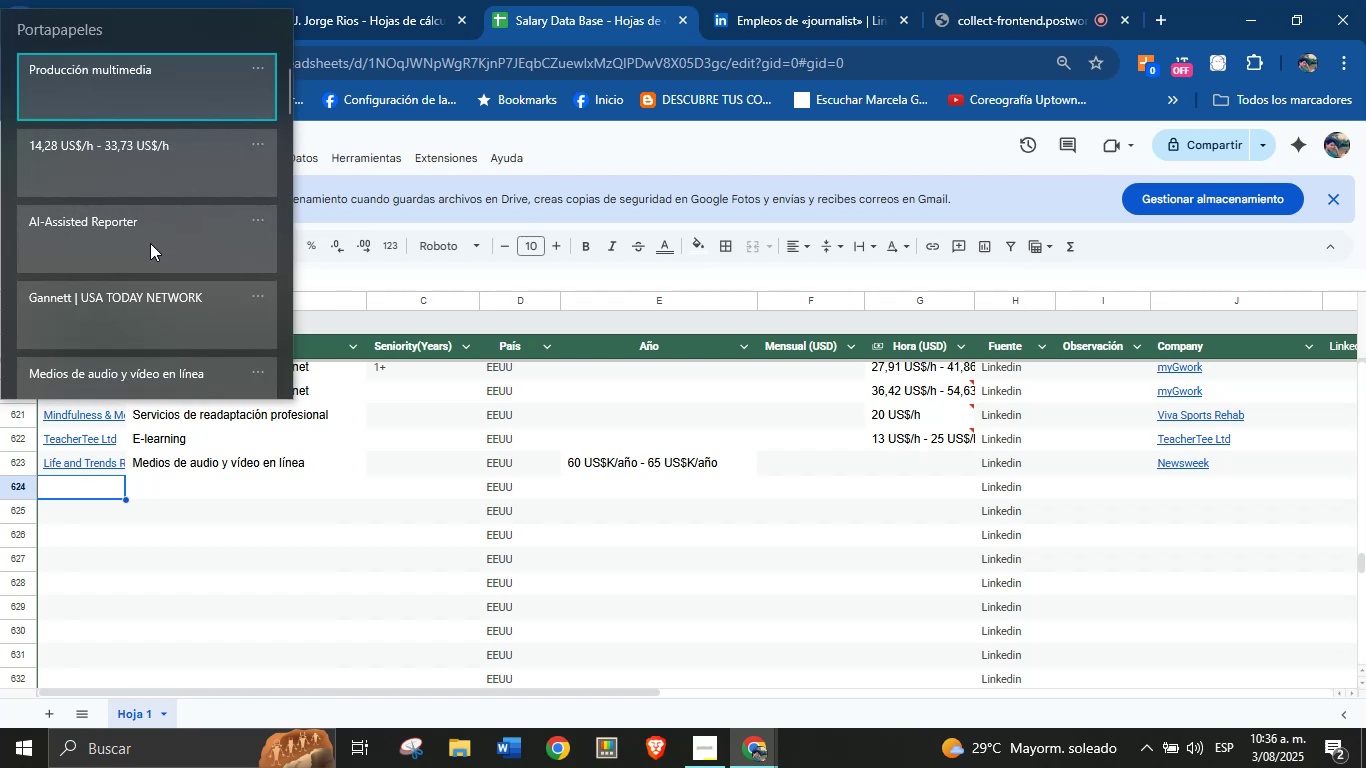 
key(Control+ControlLeft)
 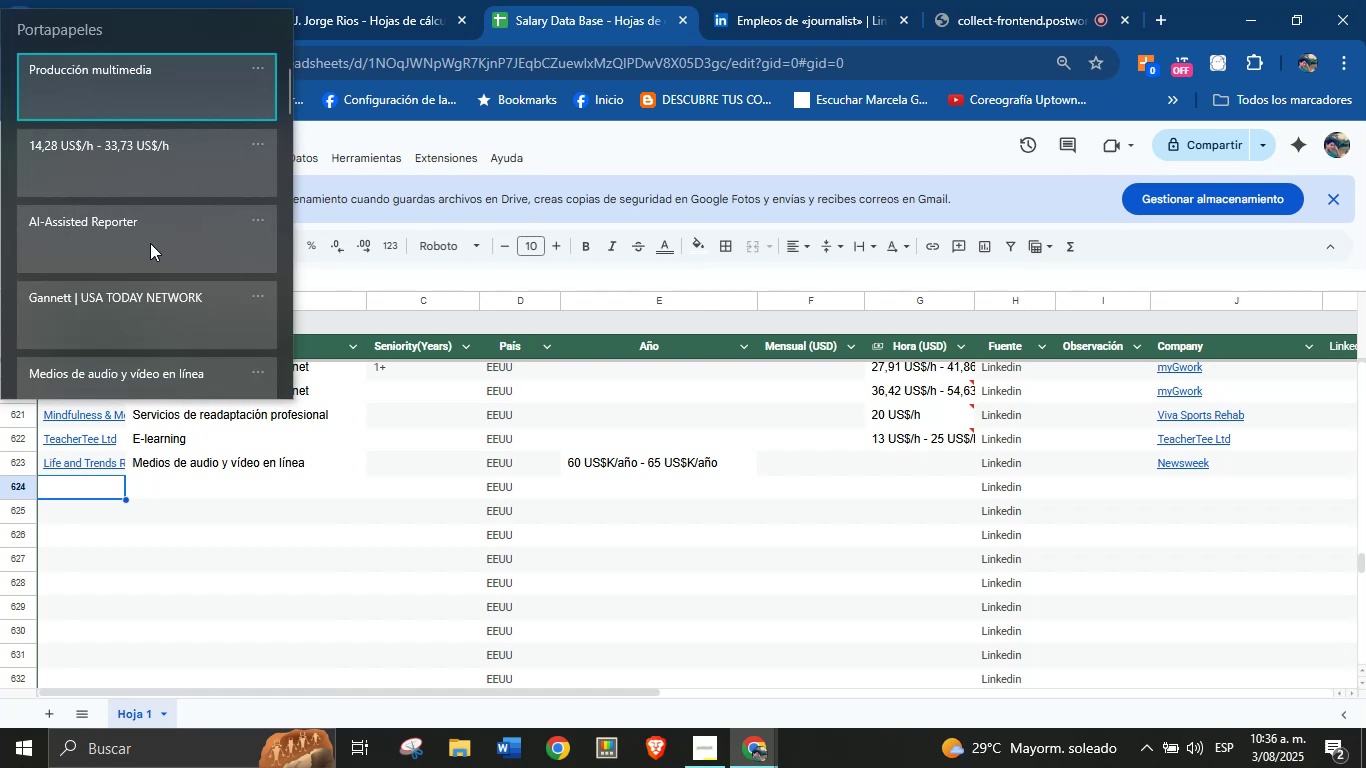 
key(Control+V)
 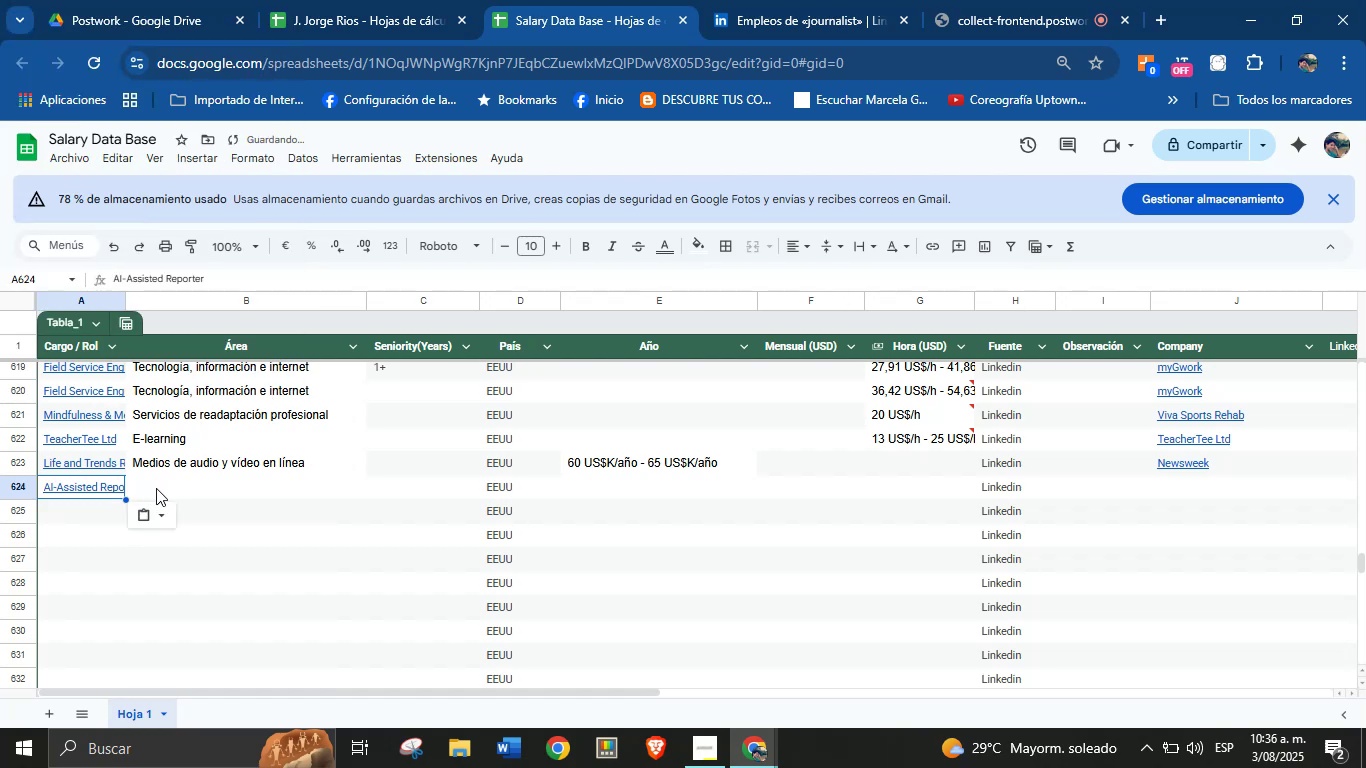 
left_click([177, 486])
 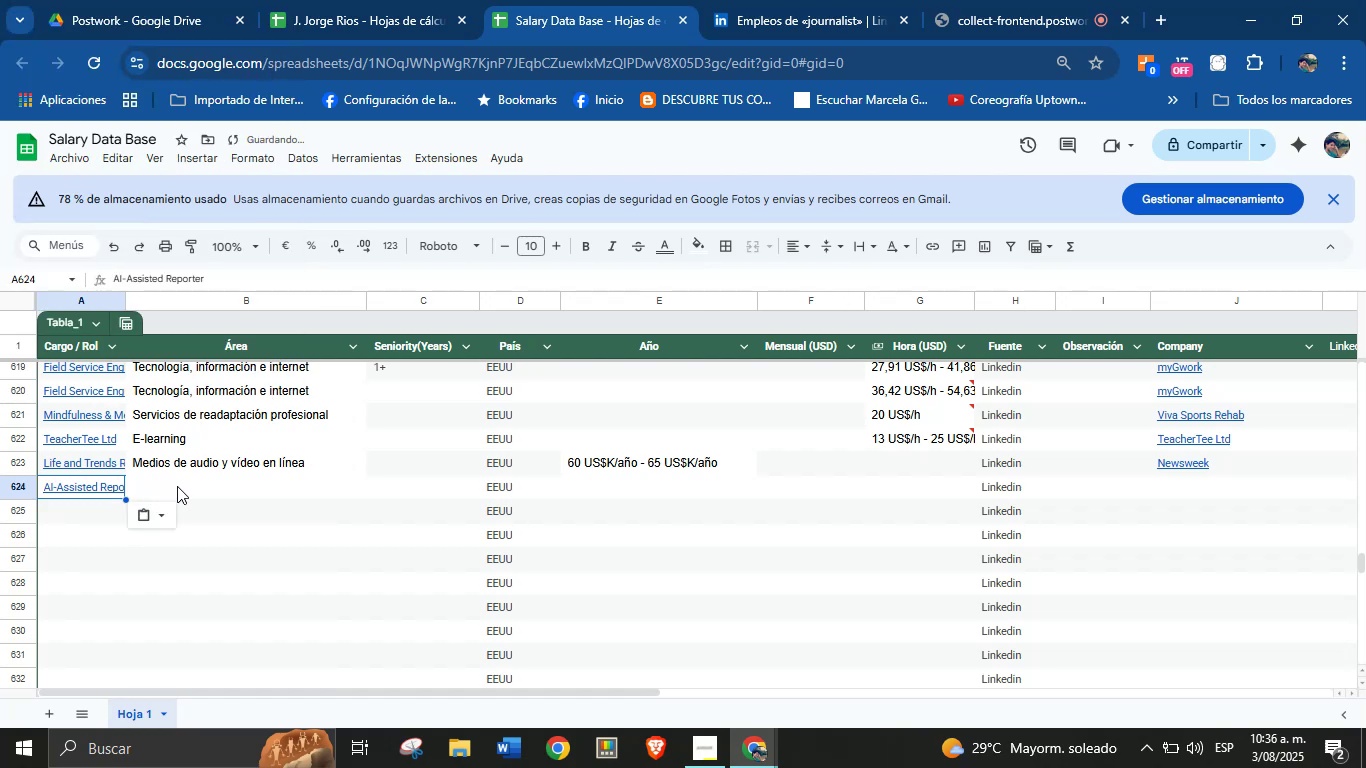 
key(Meta+MetaLeft)
 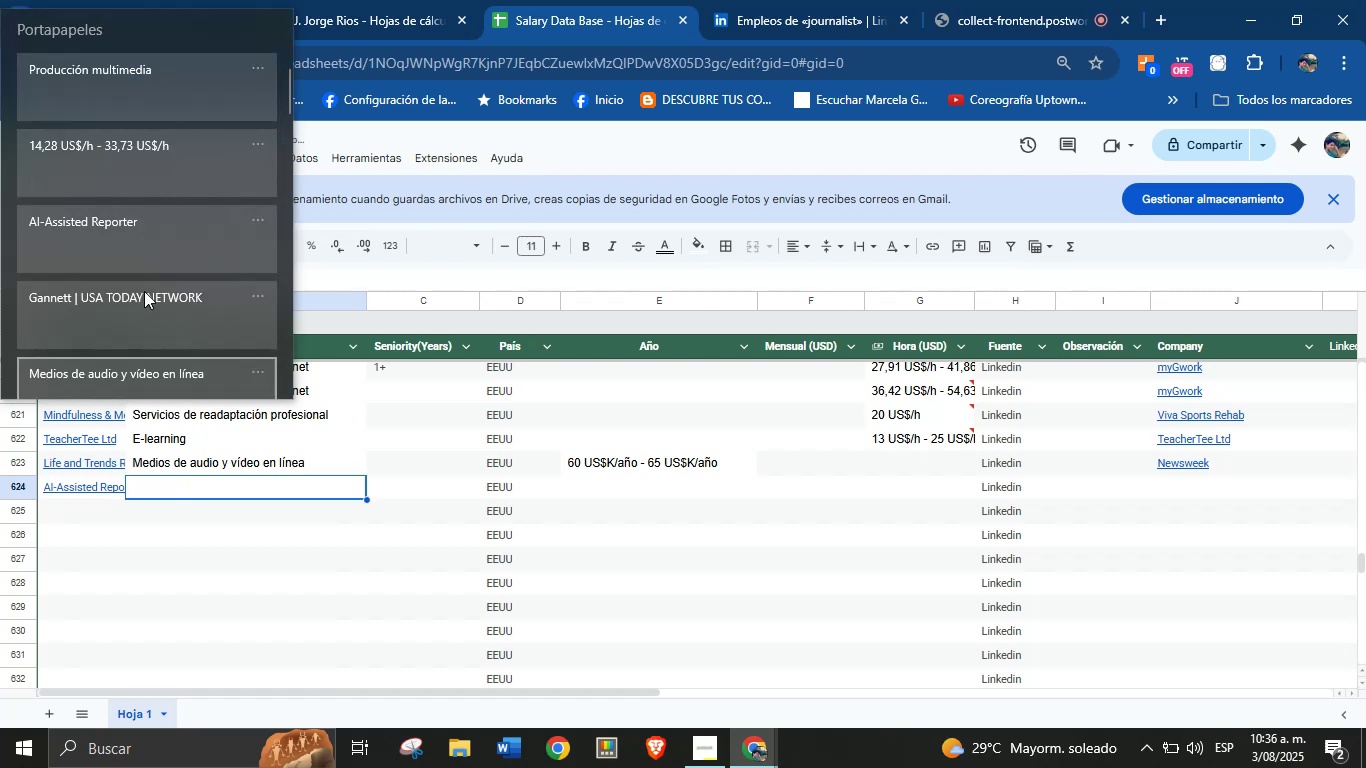 
key(Meta+MetaLeft)
 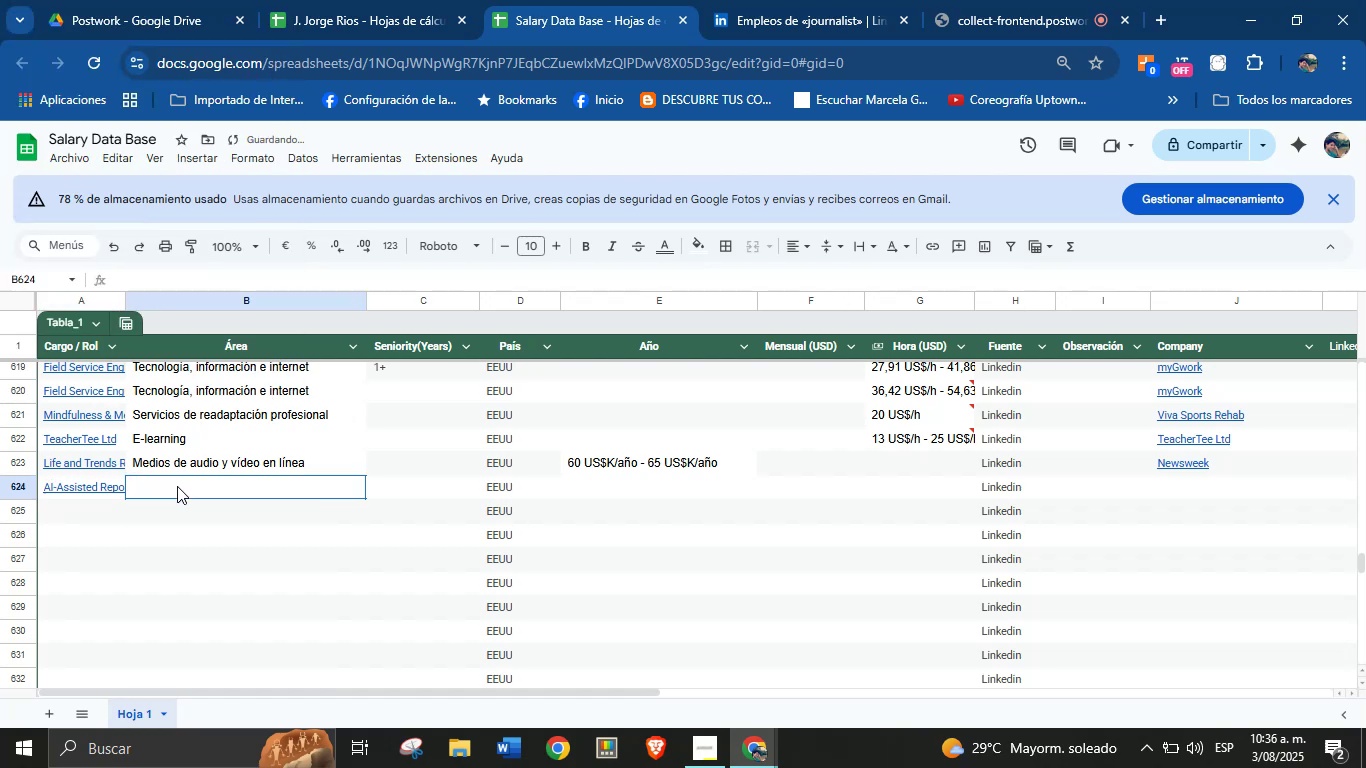 
key(Meta+V)
 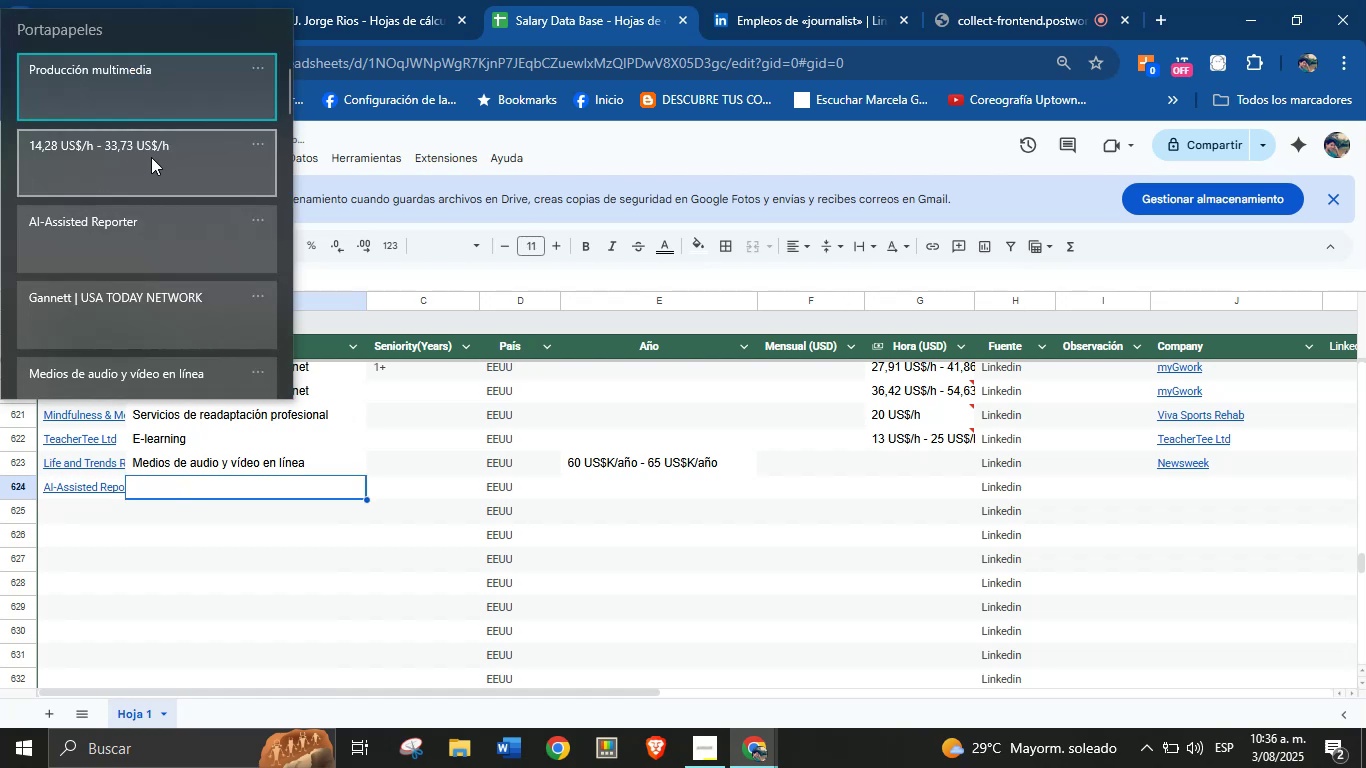 
left_click([183, 102])
 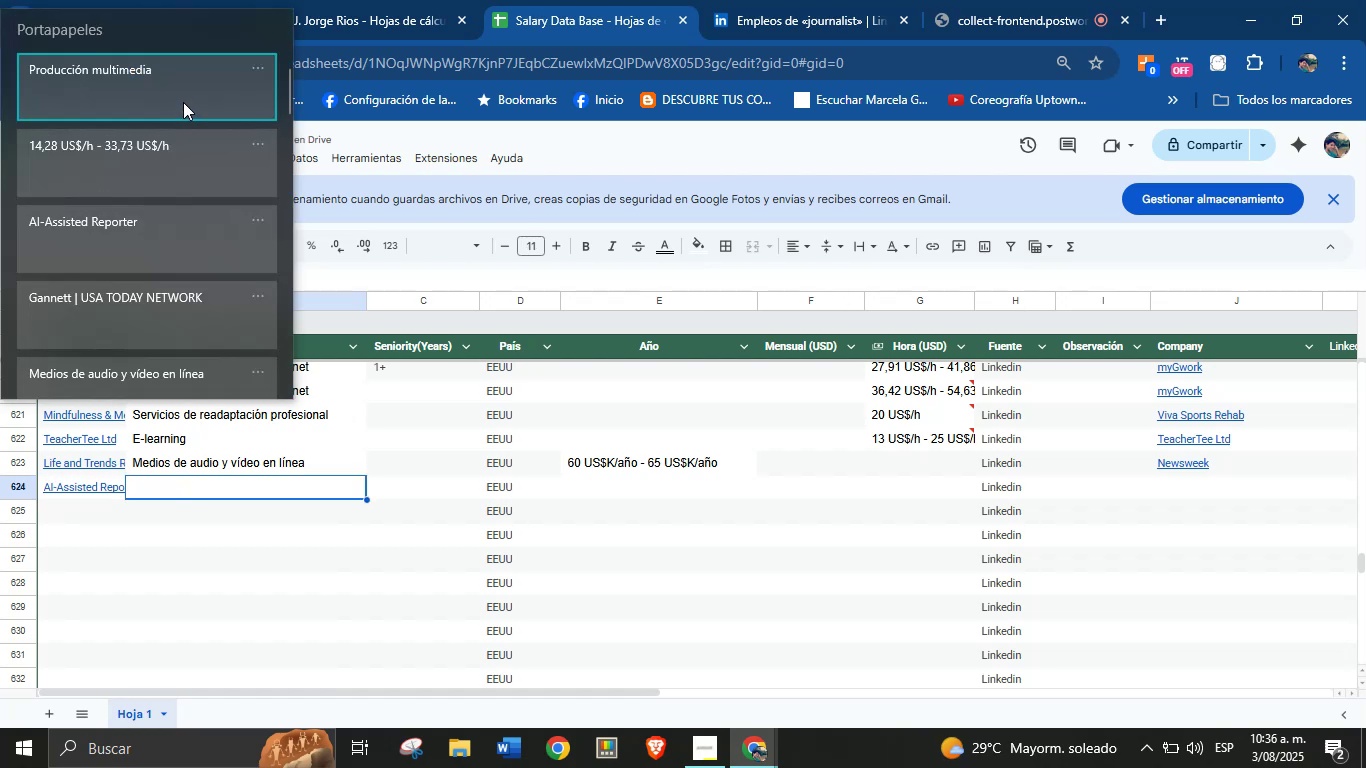 
key(Control+ControlLeft)
 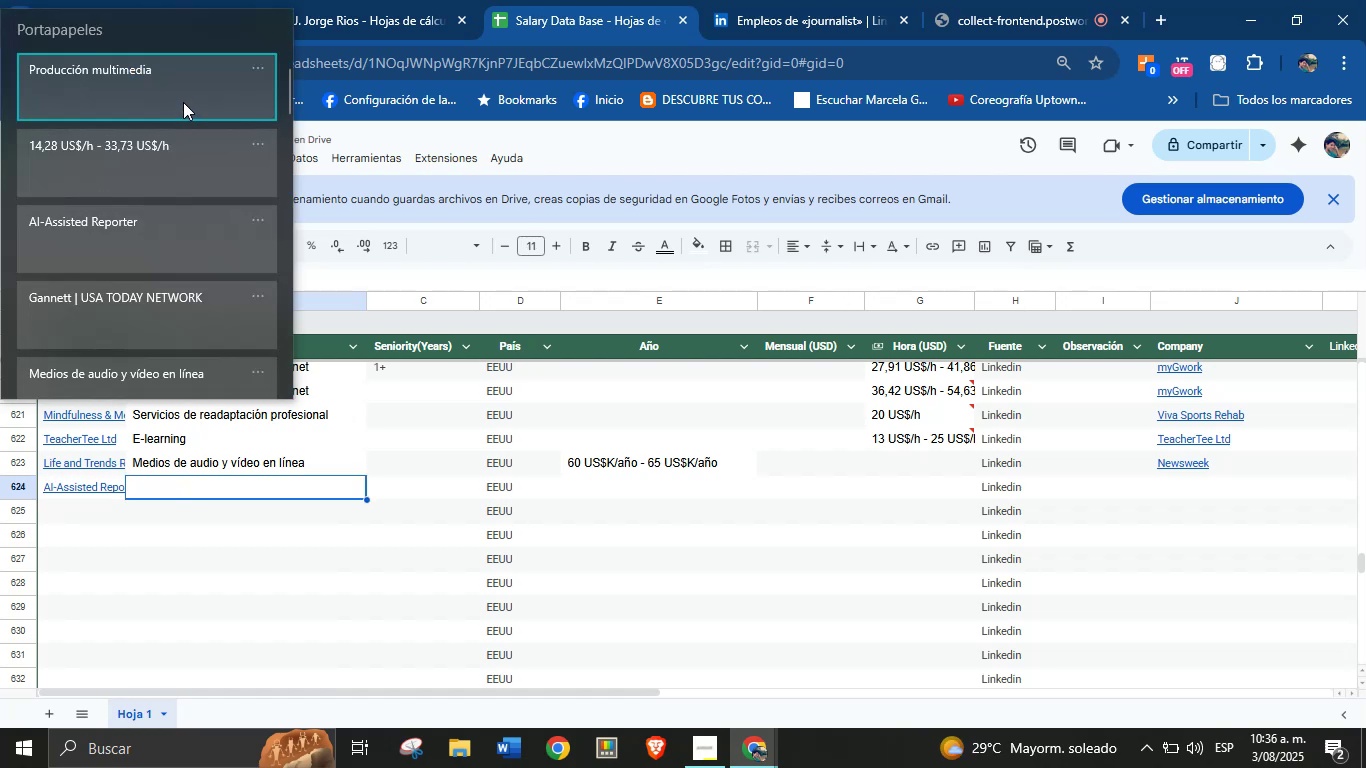 
hold_key(key=V, duration=1.86)
 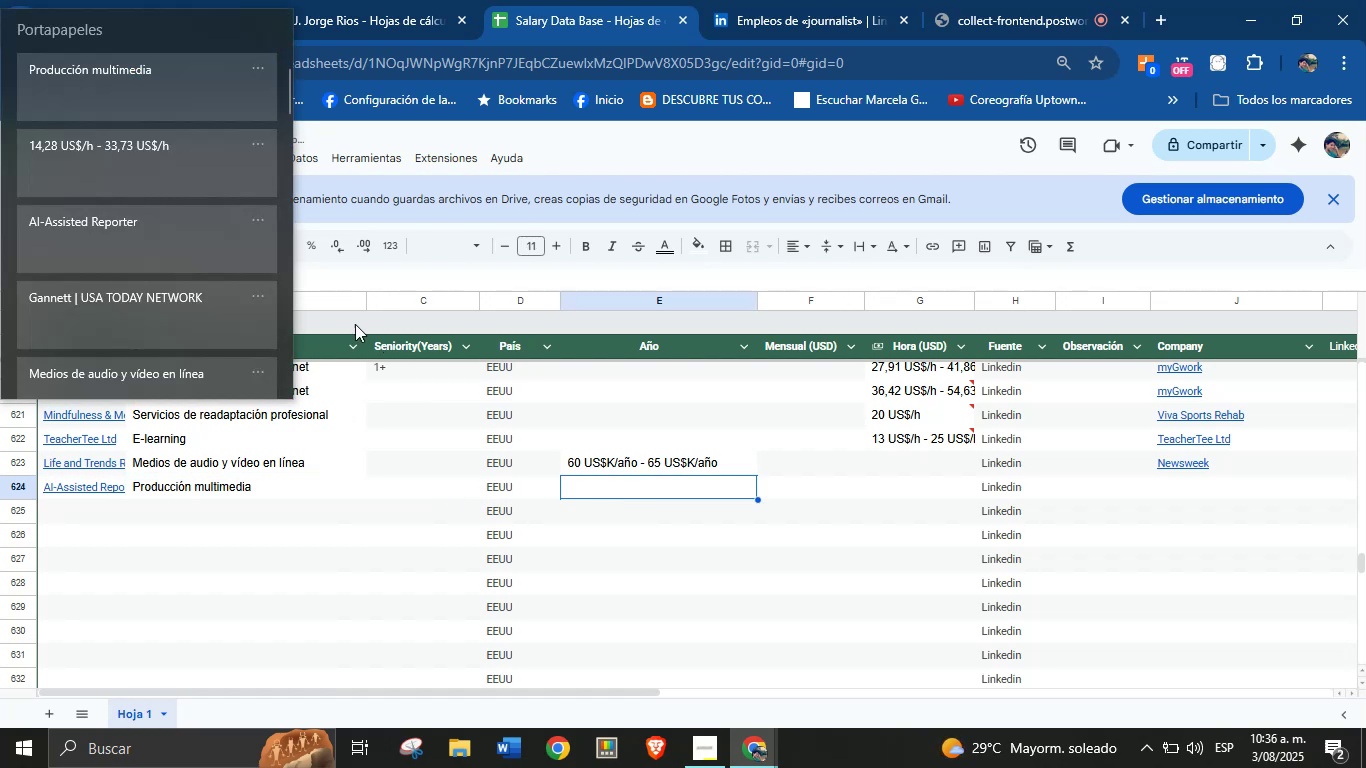 
left_click([597, 489])
 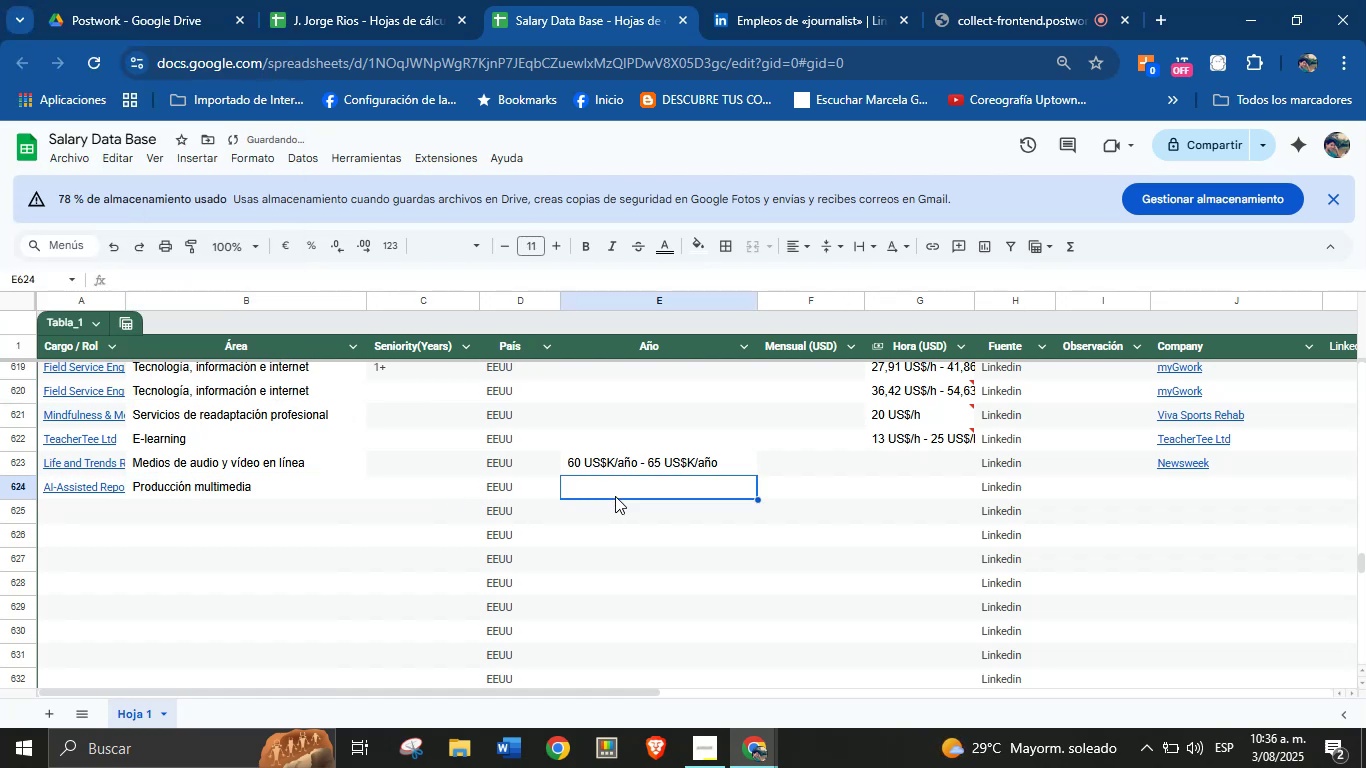 
key(Meta+MetaLeft)
 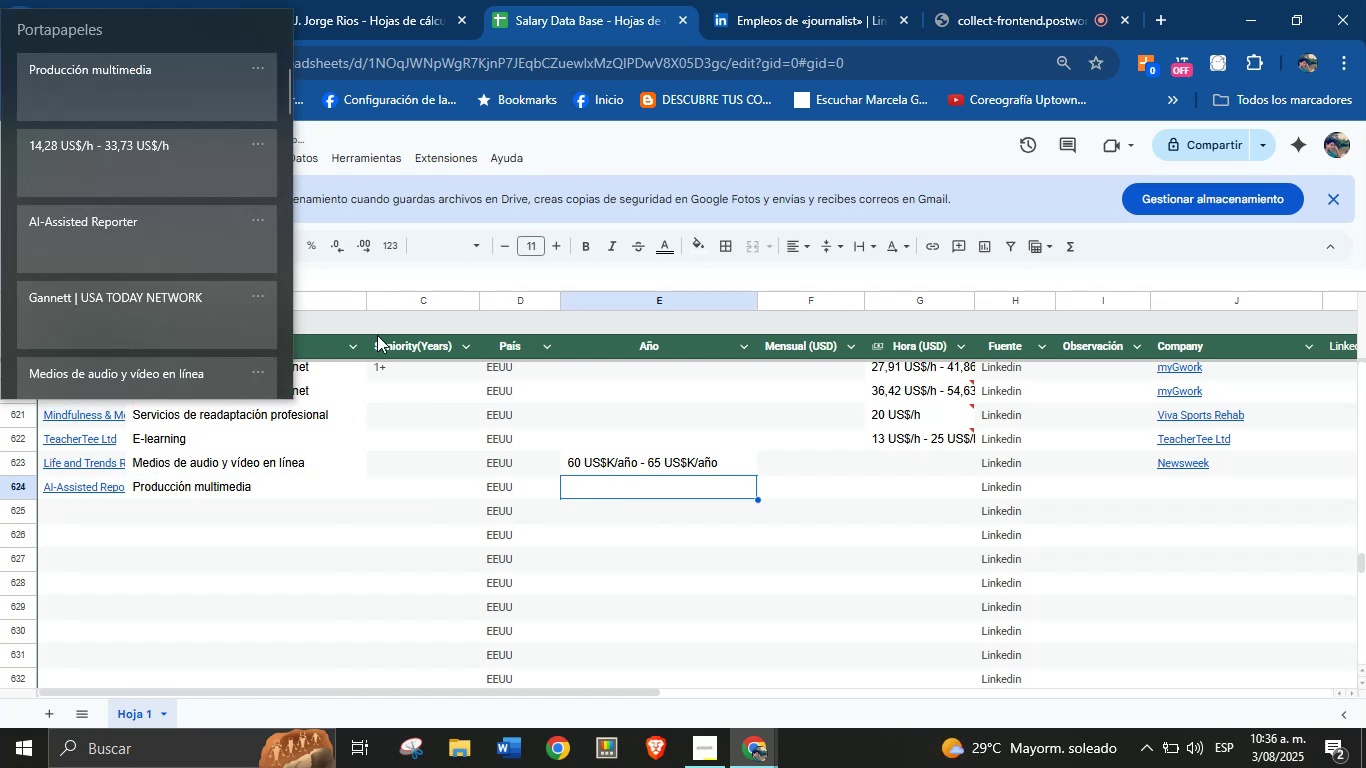 
key(Meta+MetaLeft)
 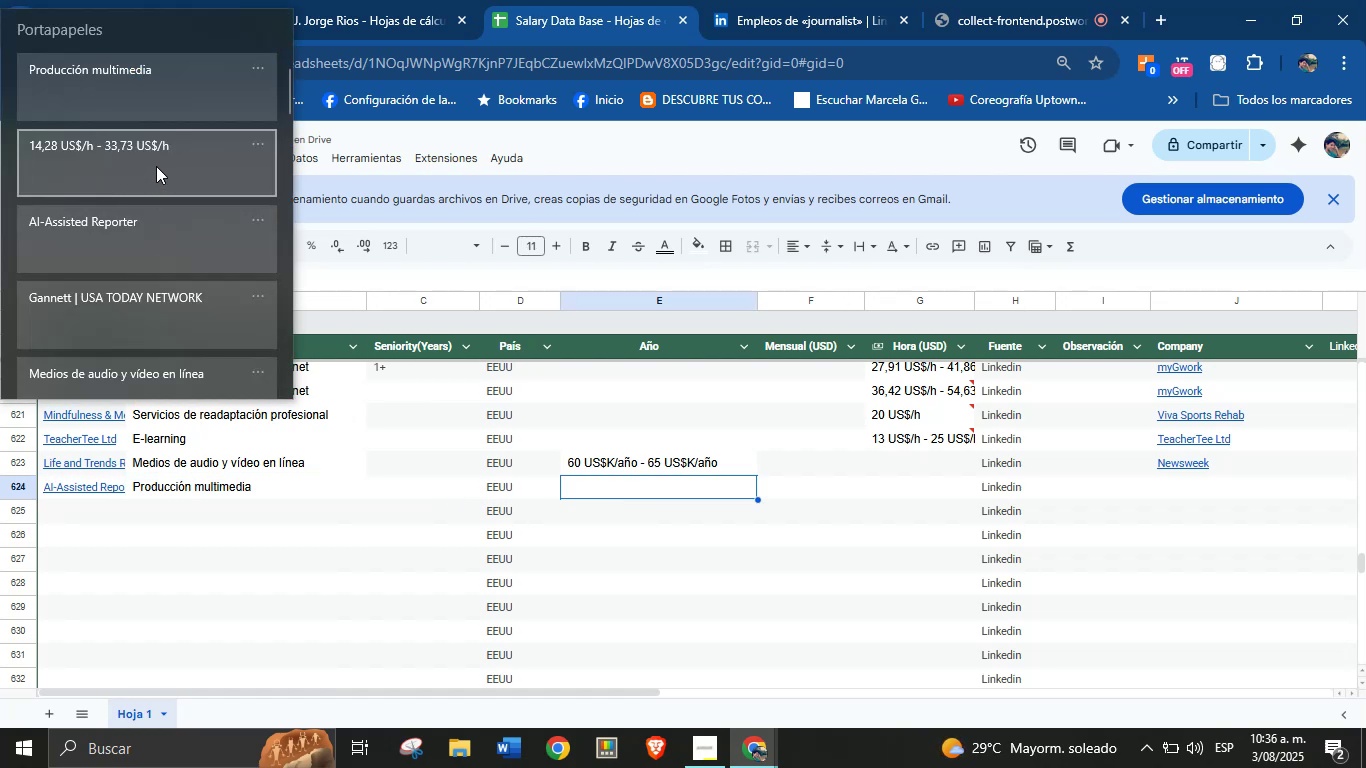 
left_click([208, 177])
 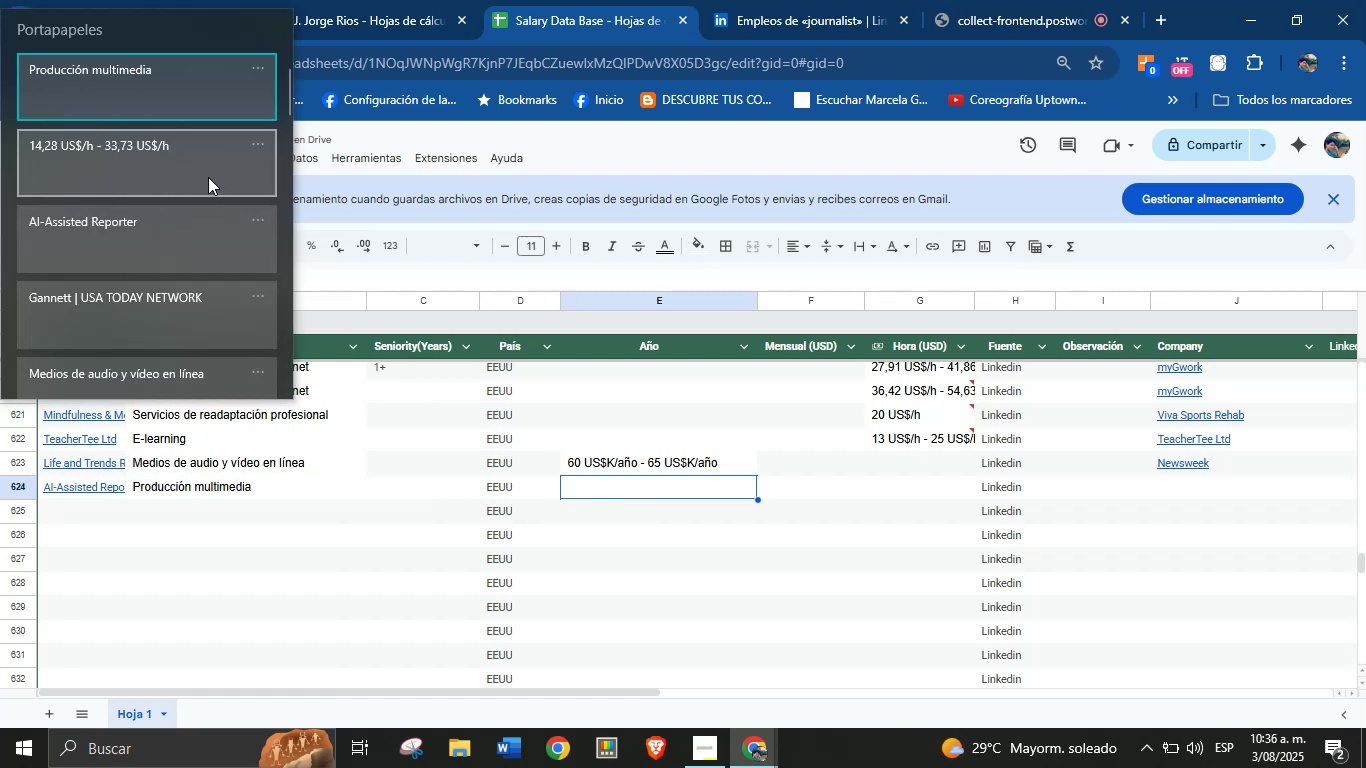 
key(Control+ControlLeft)
 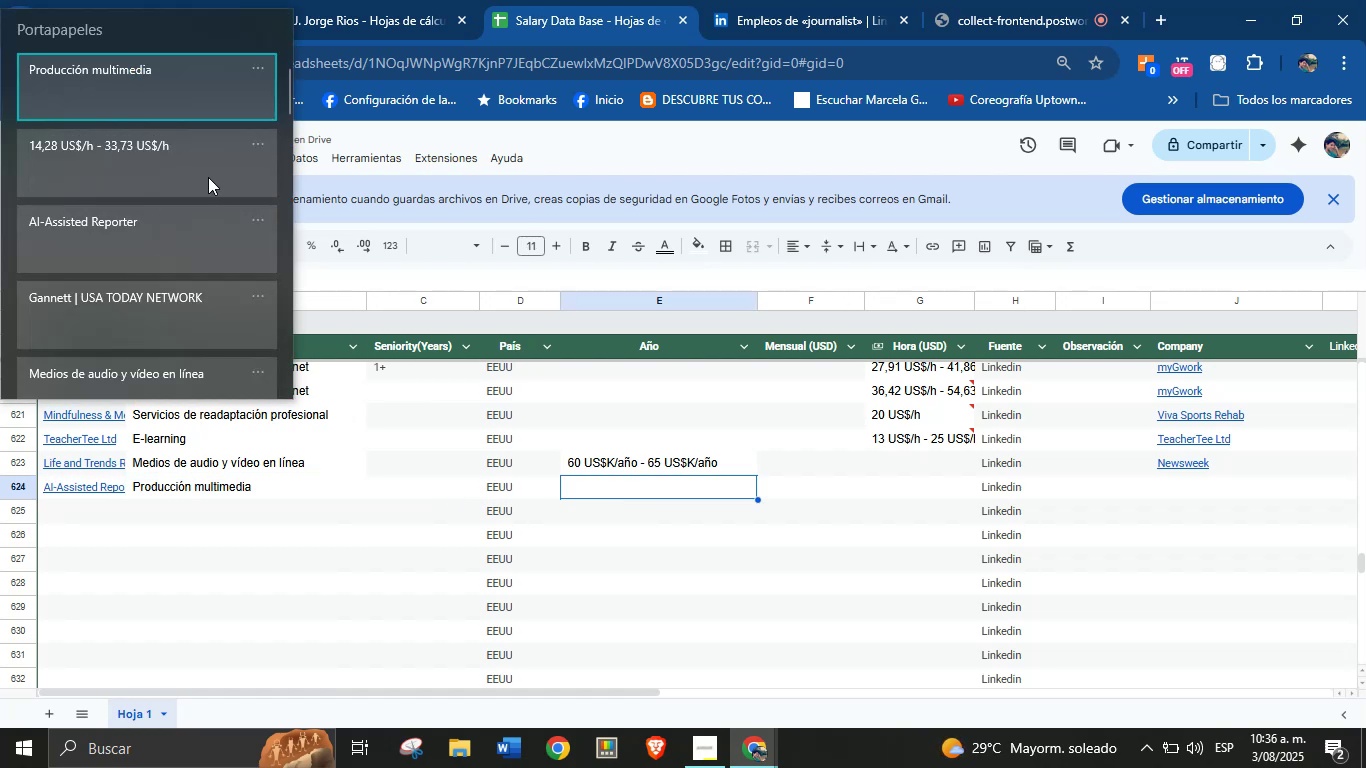 
hold_key(key=V, duration=3.45)
 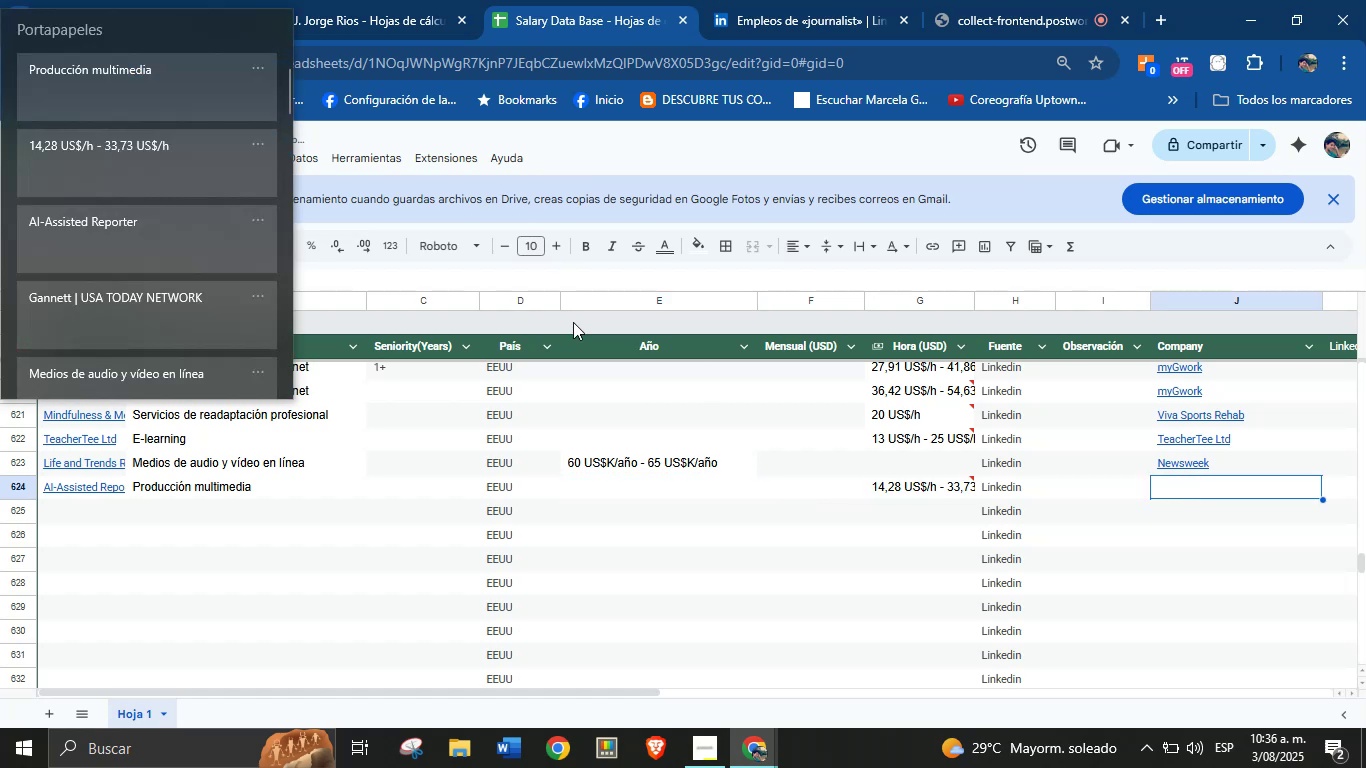 
left_click_drag(start_coordinate=[713, 477], to_coordinate=[916, 488])
 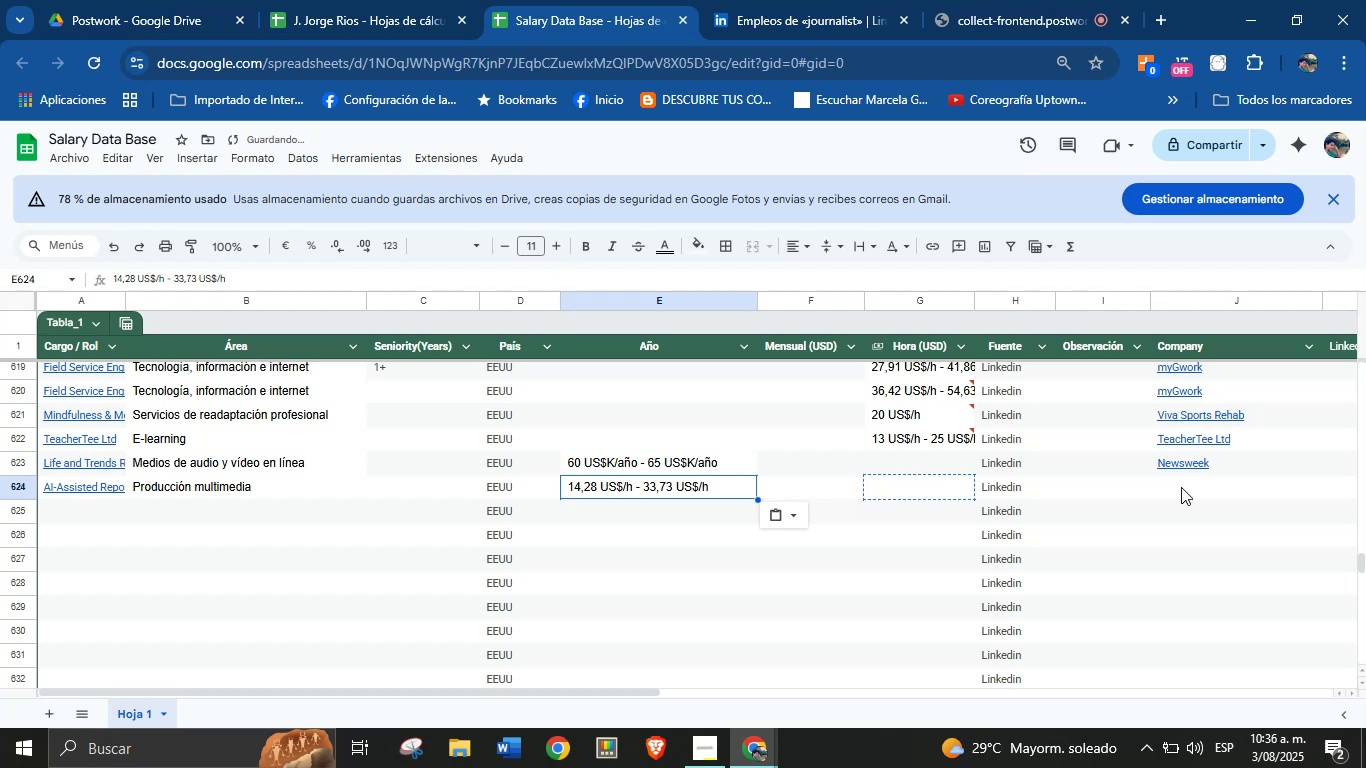 
left_click([1194, 487])
 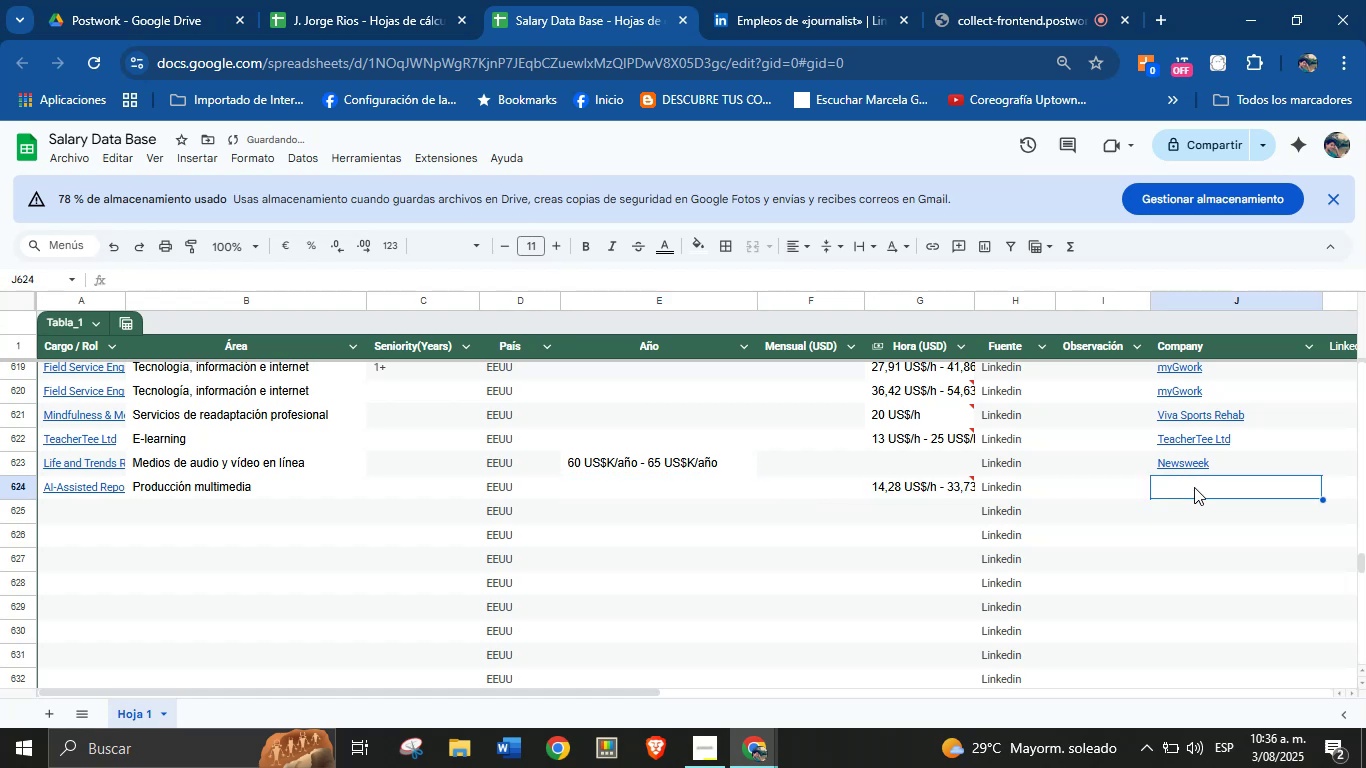 
key(Meta+MetaLeft)
 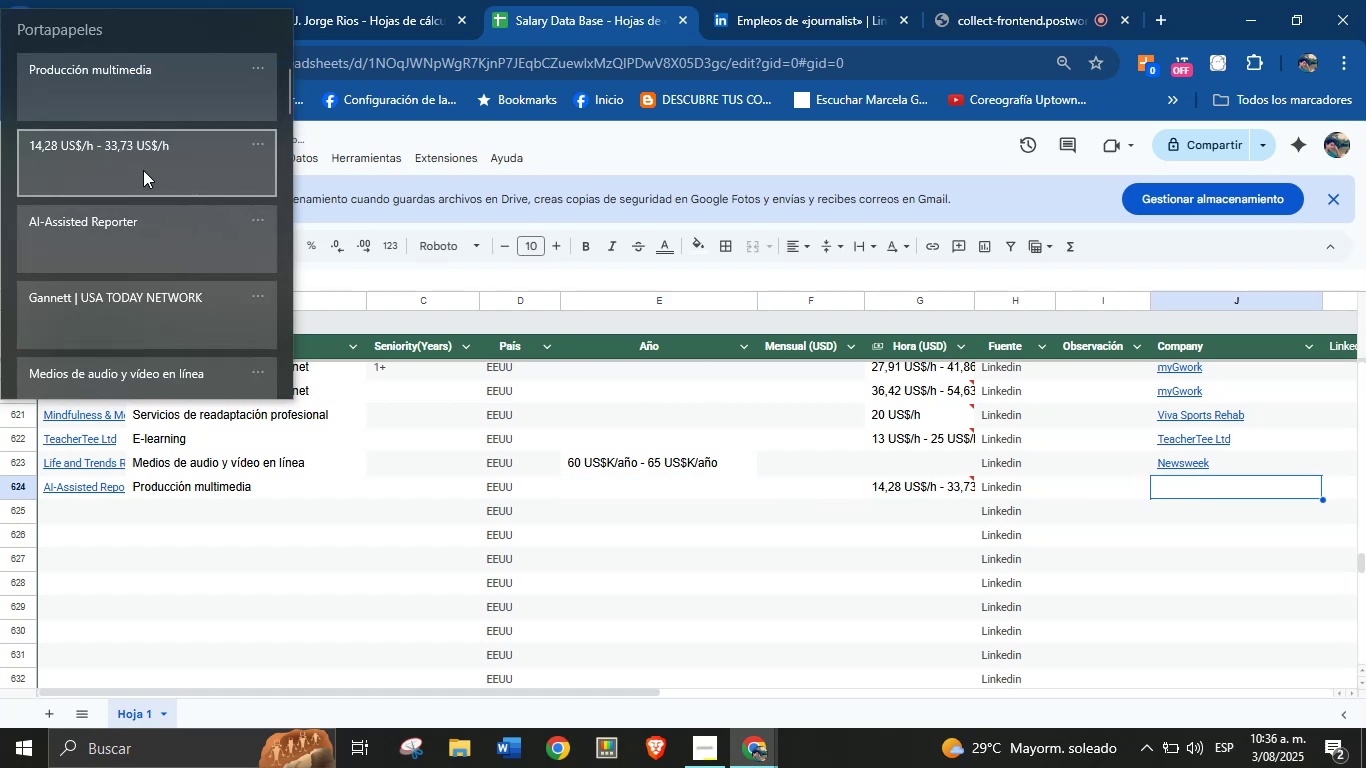 
key(Meta+MetaLeft)
 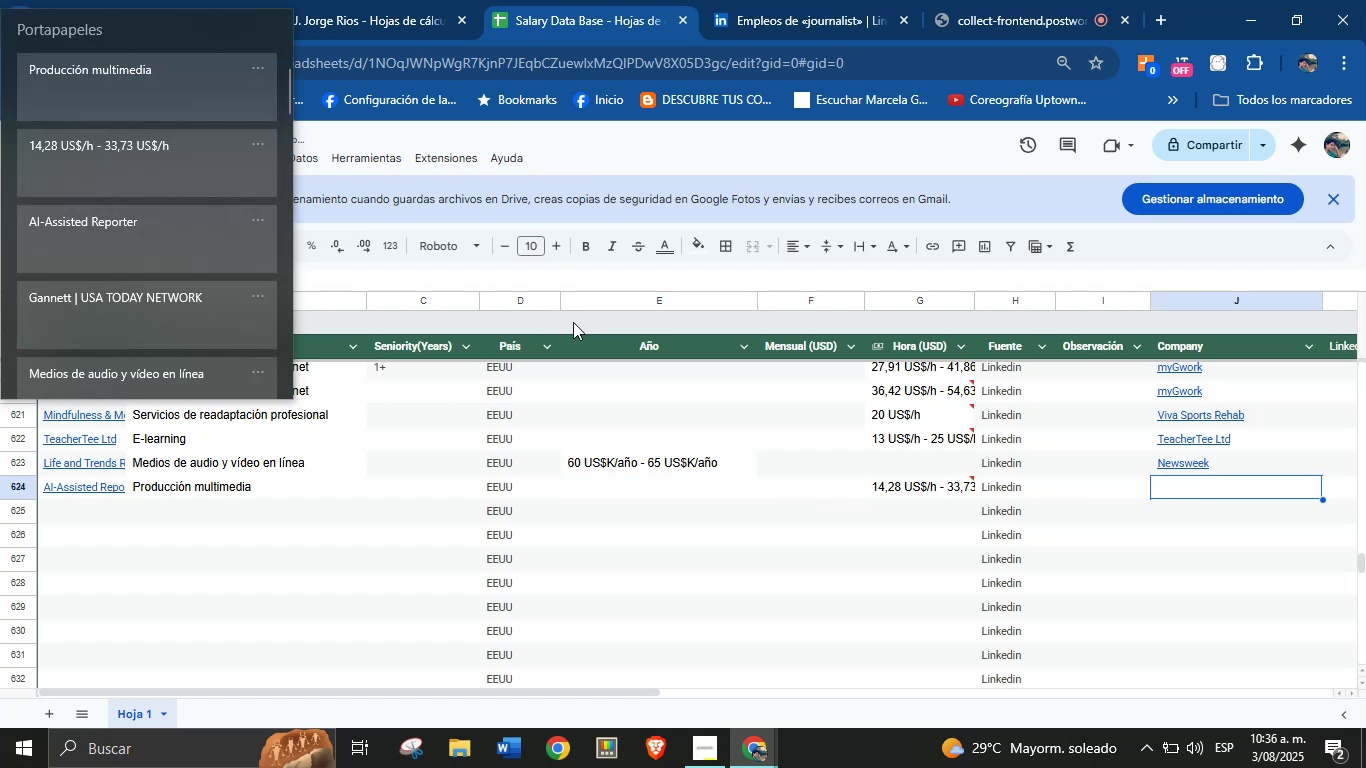 
left_click([140, 301])
 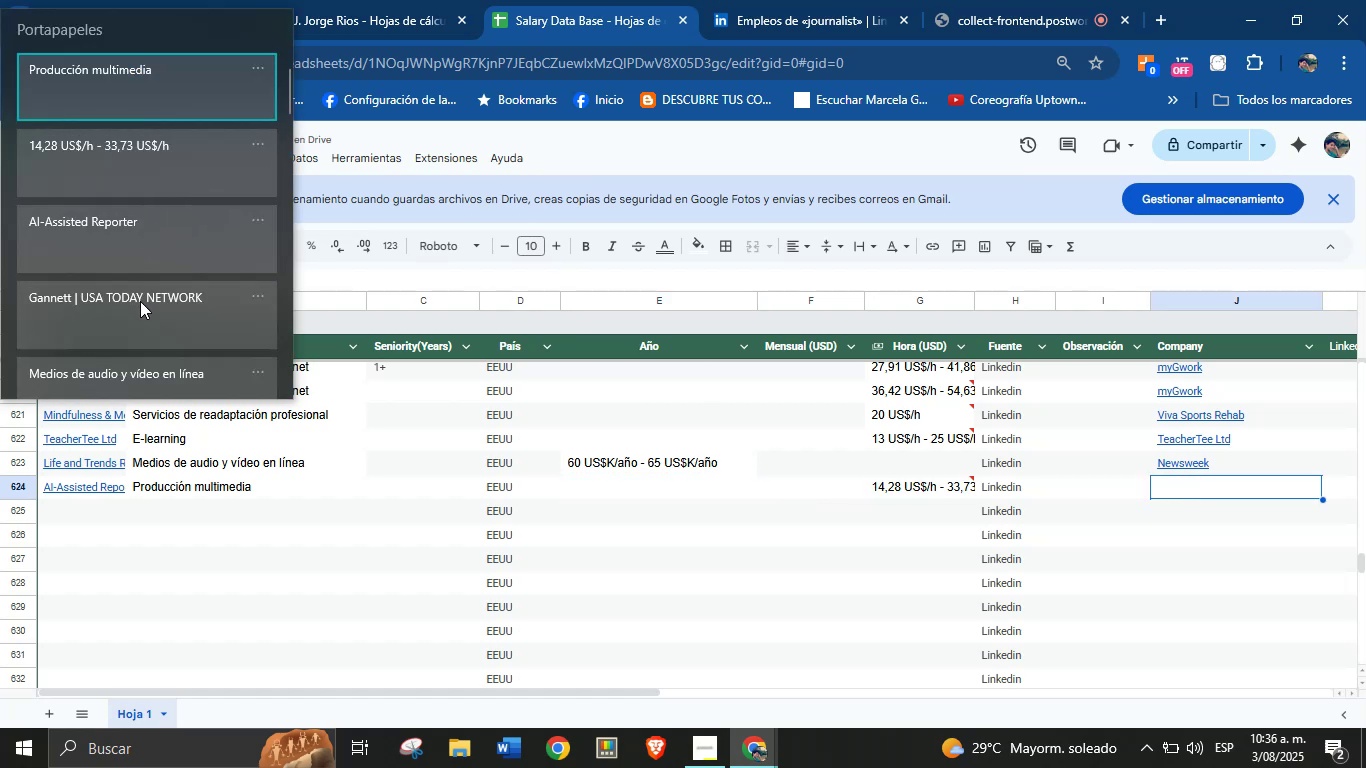 
key(Control+ControlLeft)
 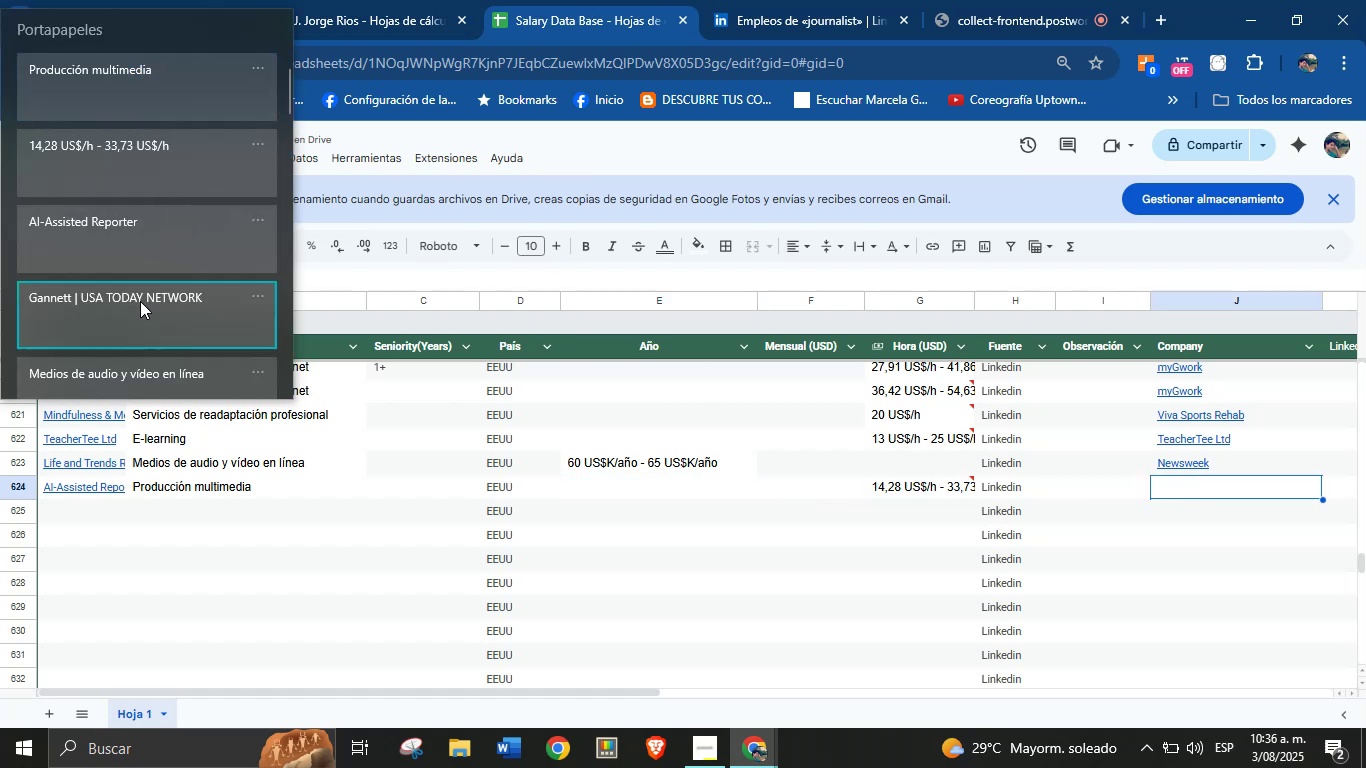 
key(Control+V)
 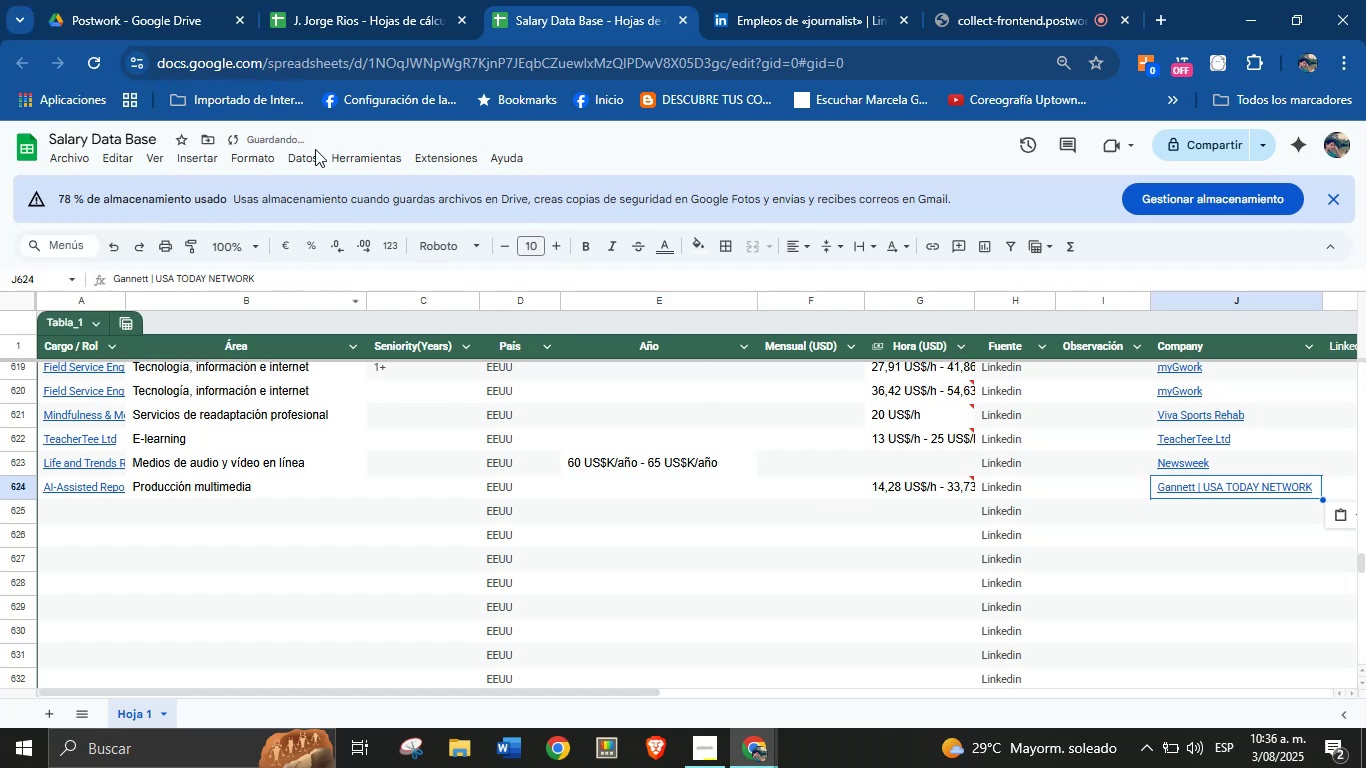 
left_click([777, 0])
 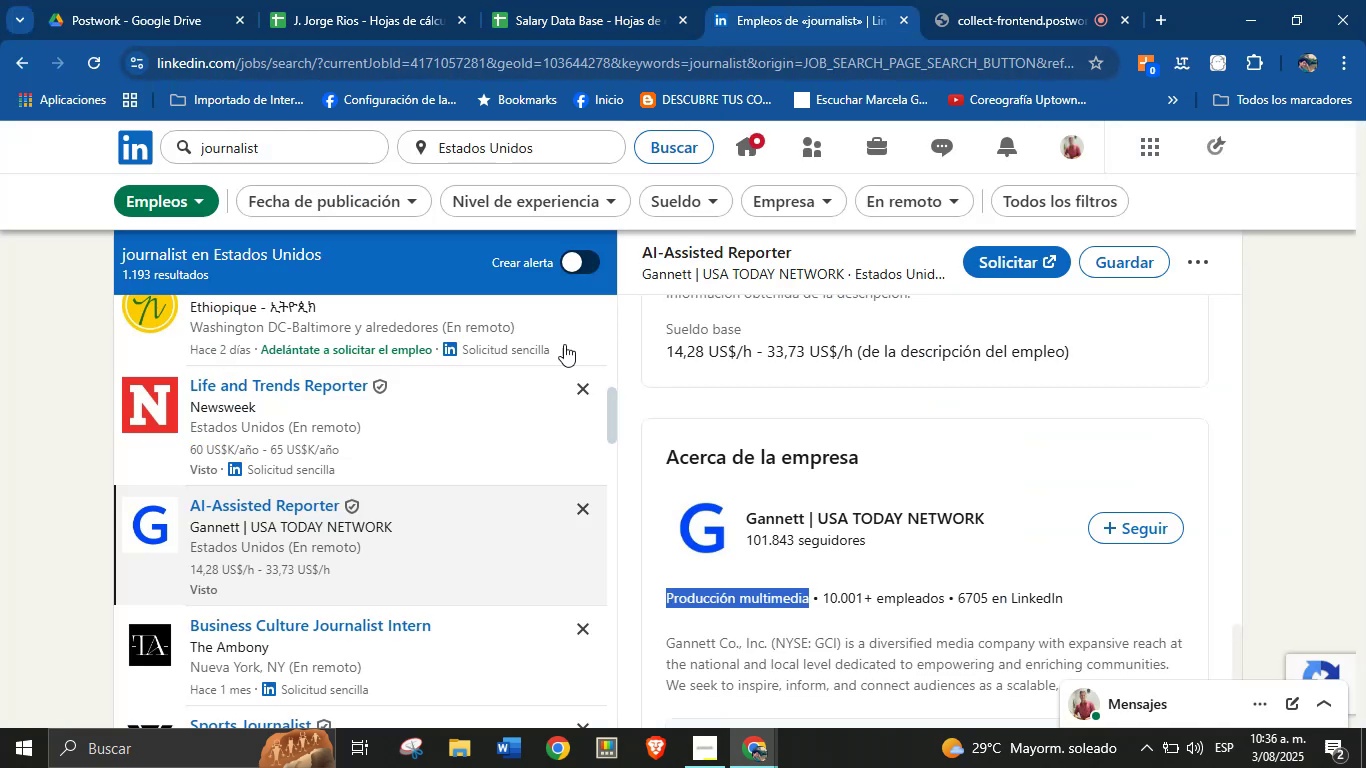 
scroll: coordinate [387, 499], scroll_direction: down, amount: 10.0
 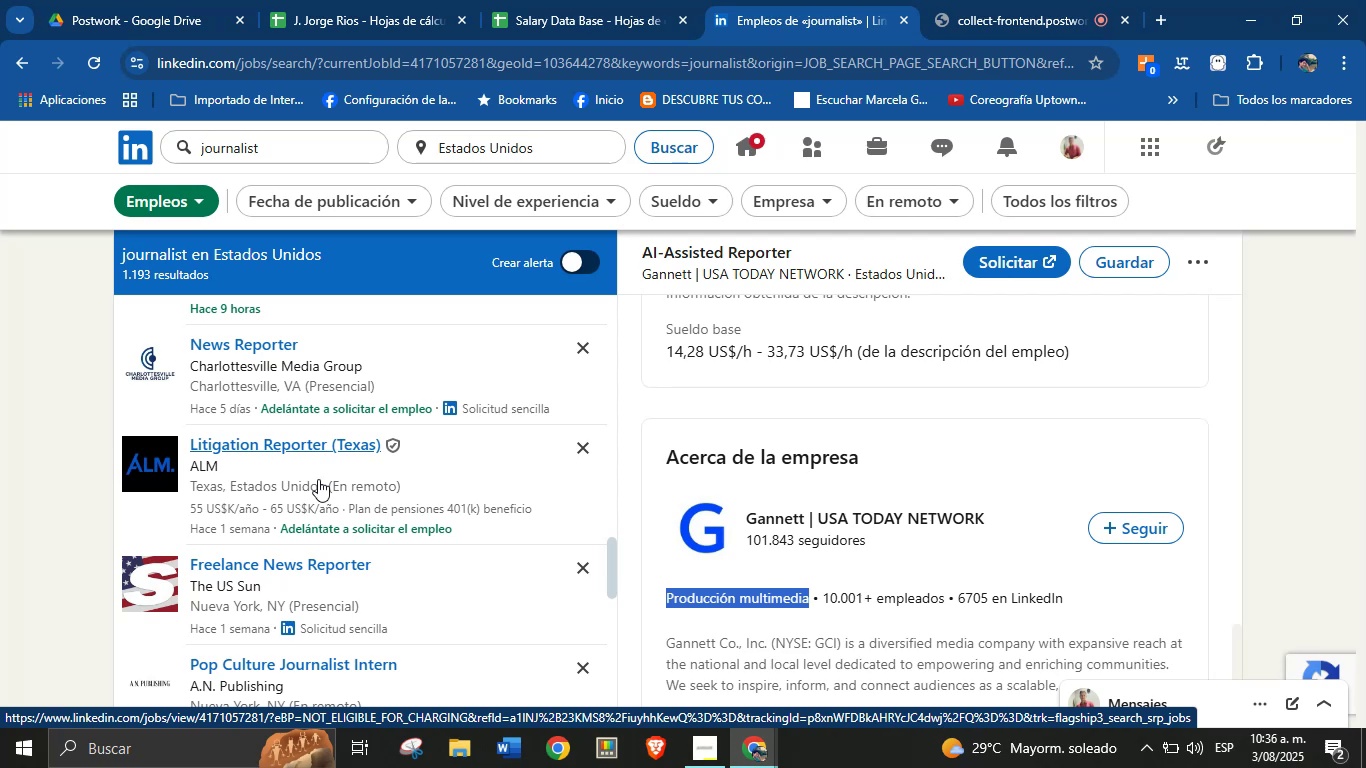 
wait(22.6)
 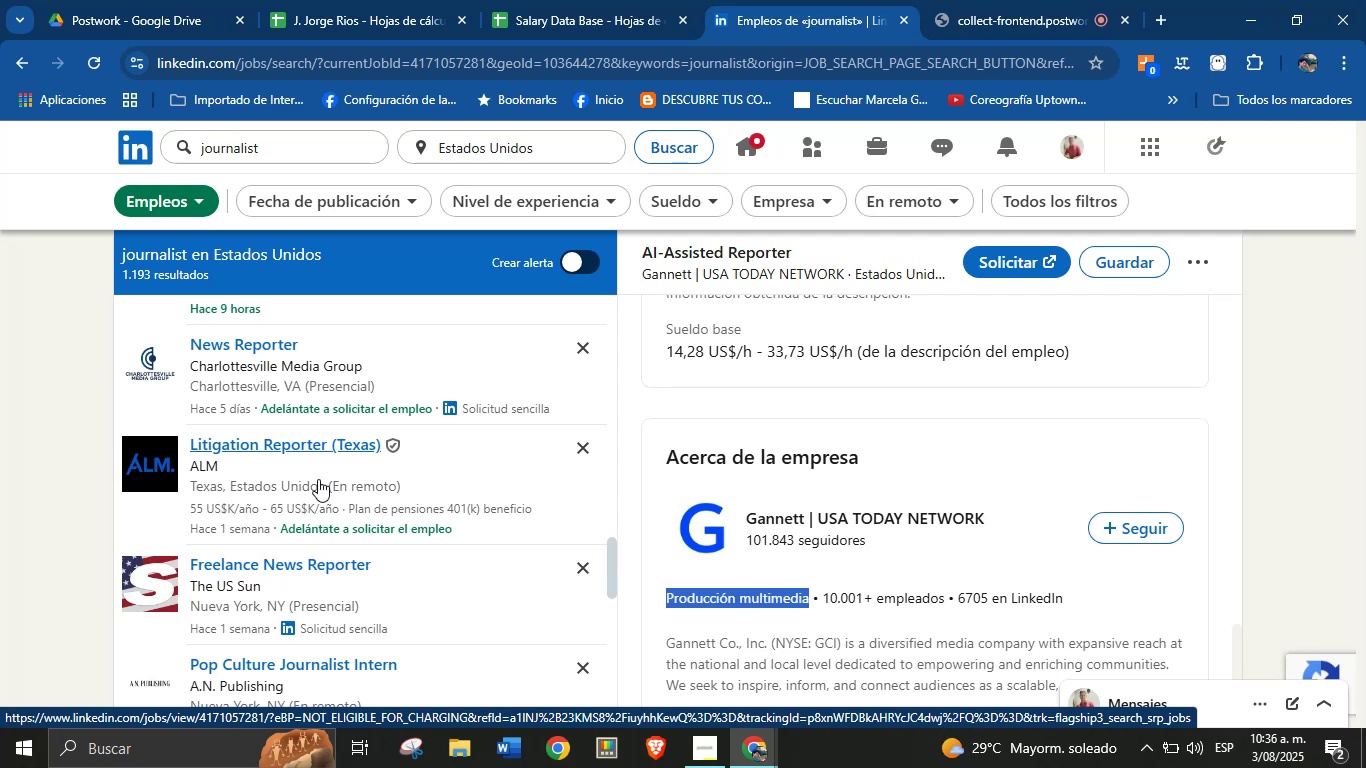 
scroll: coordinate [355, 500], scroll_direction: up, amount: 1.0
 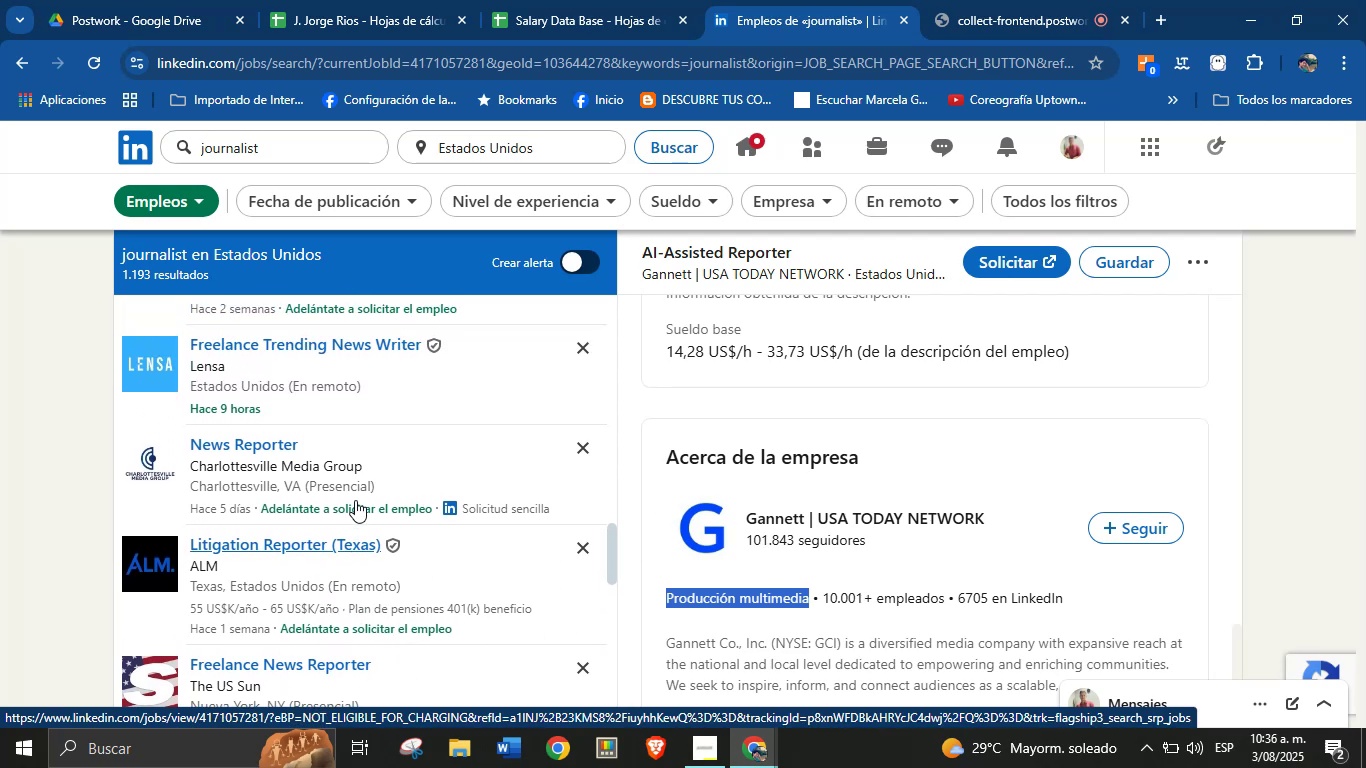 
scroll: coordinate [355, 500], scroll_direction: none, amount: 0.0
 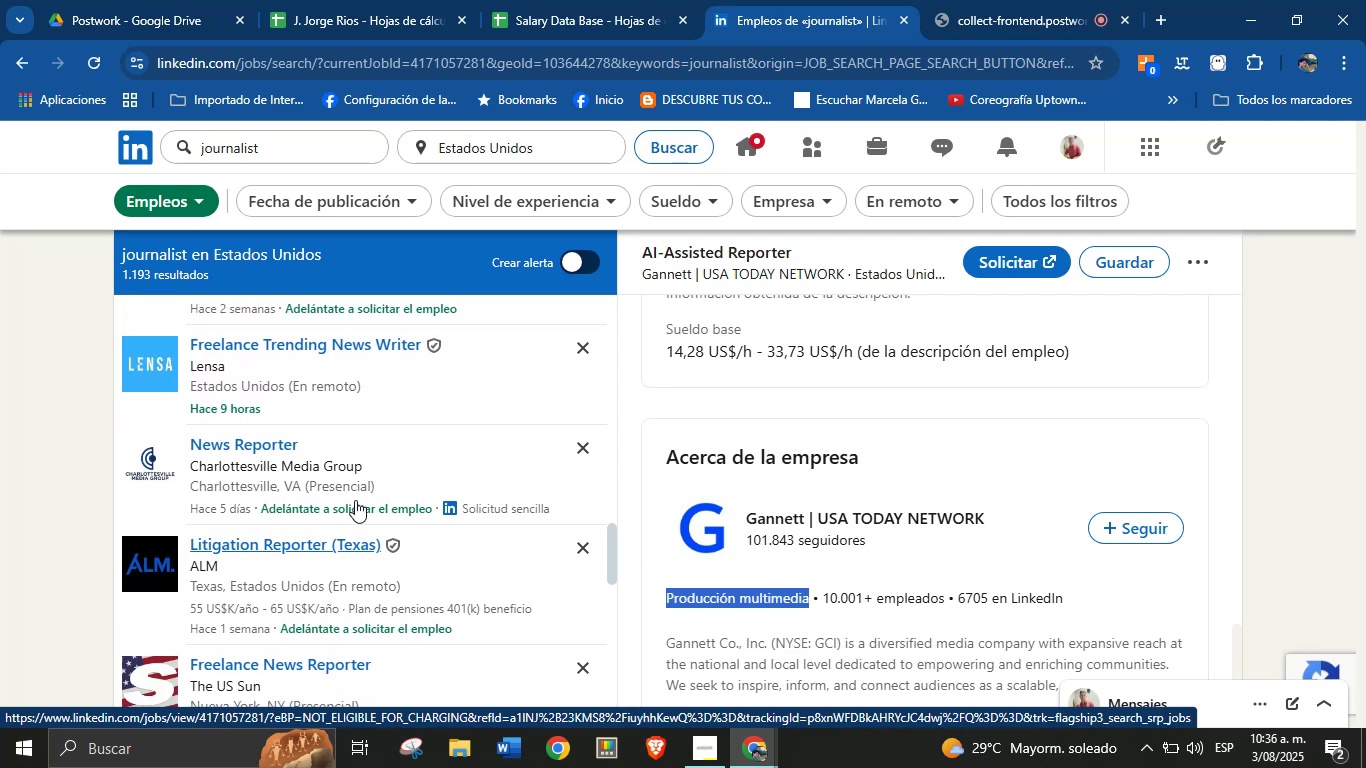 
scroll: coordinate [355, 500], scroll_direction: up, amount: 2.0
 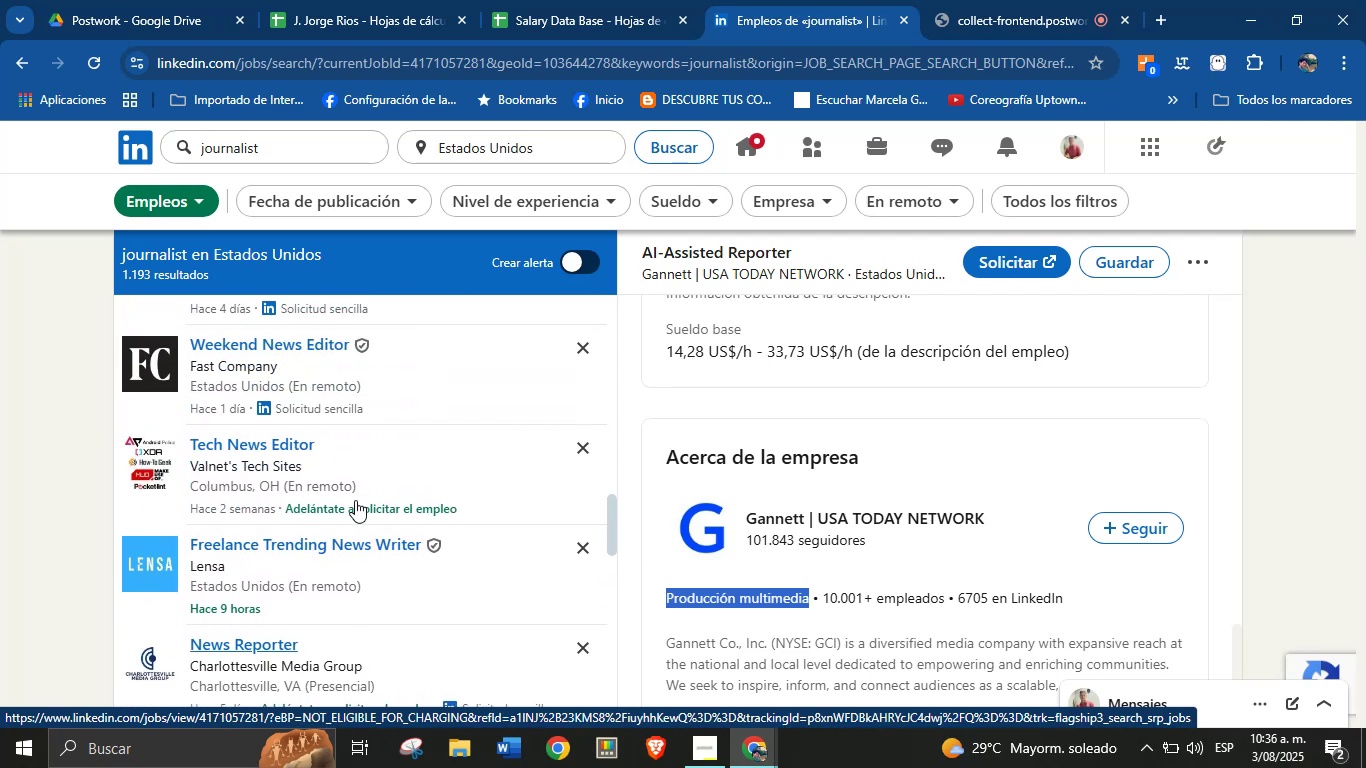 
scroll: coordinate [345, 518], scroll_direction: down, amount: 3.0
 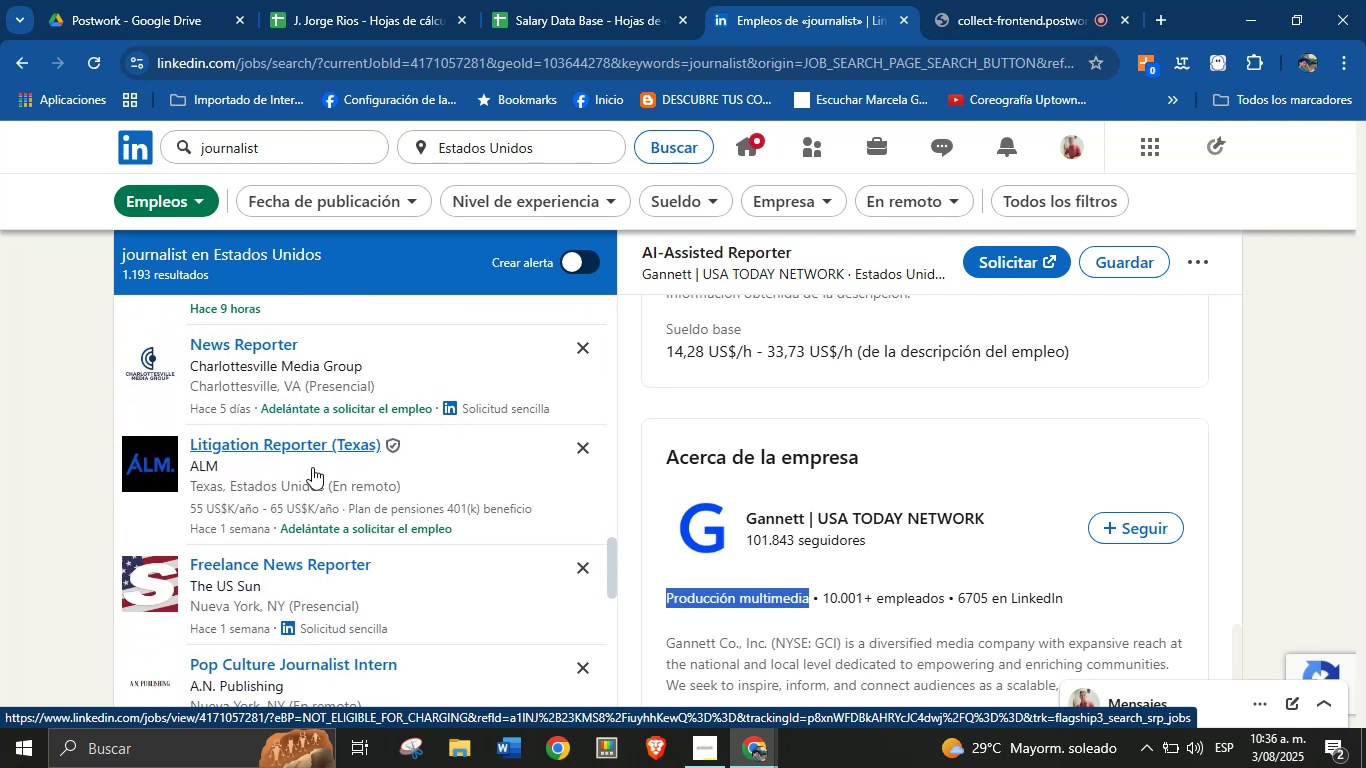 
left_click([311, 468])
 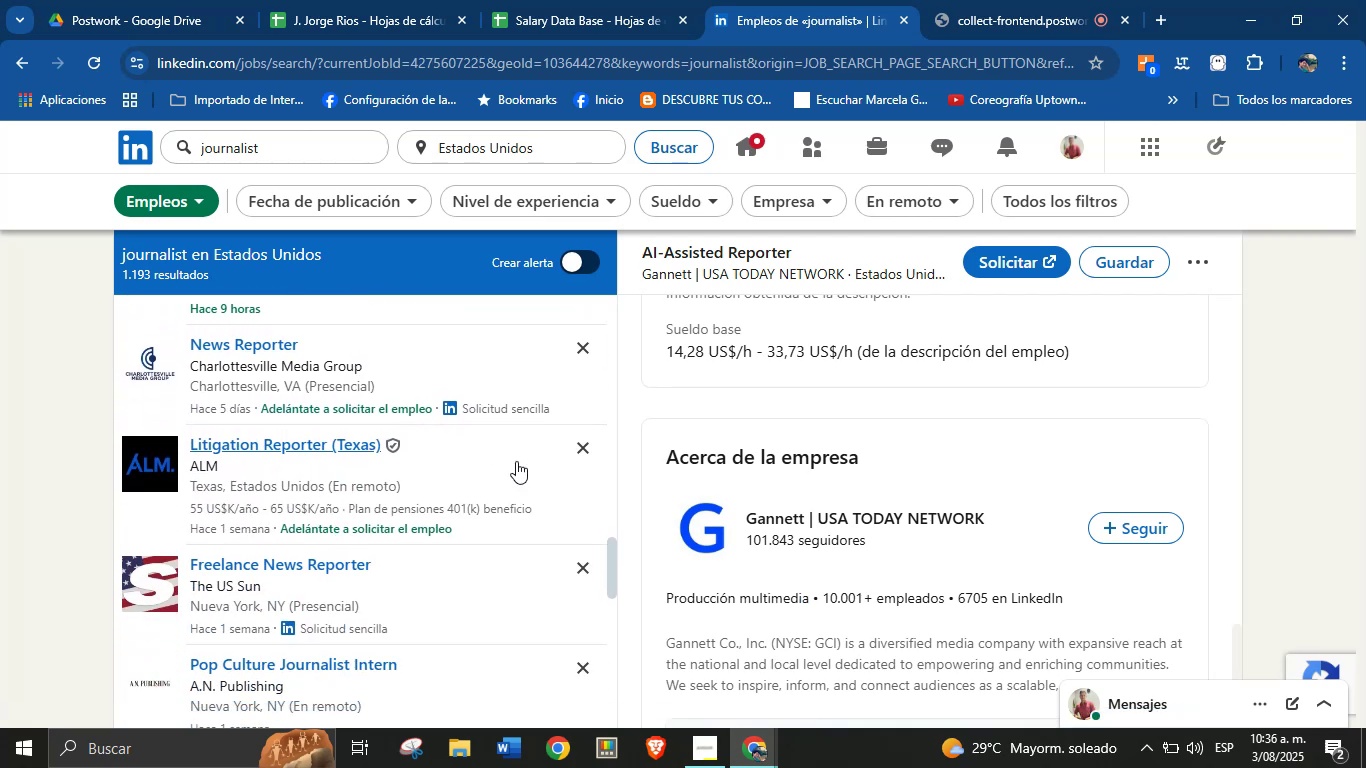 
mouse_move([743, 431])
 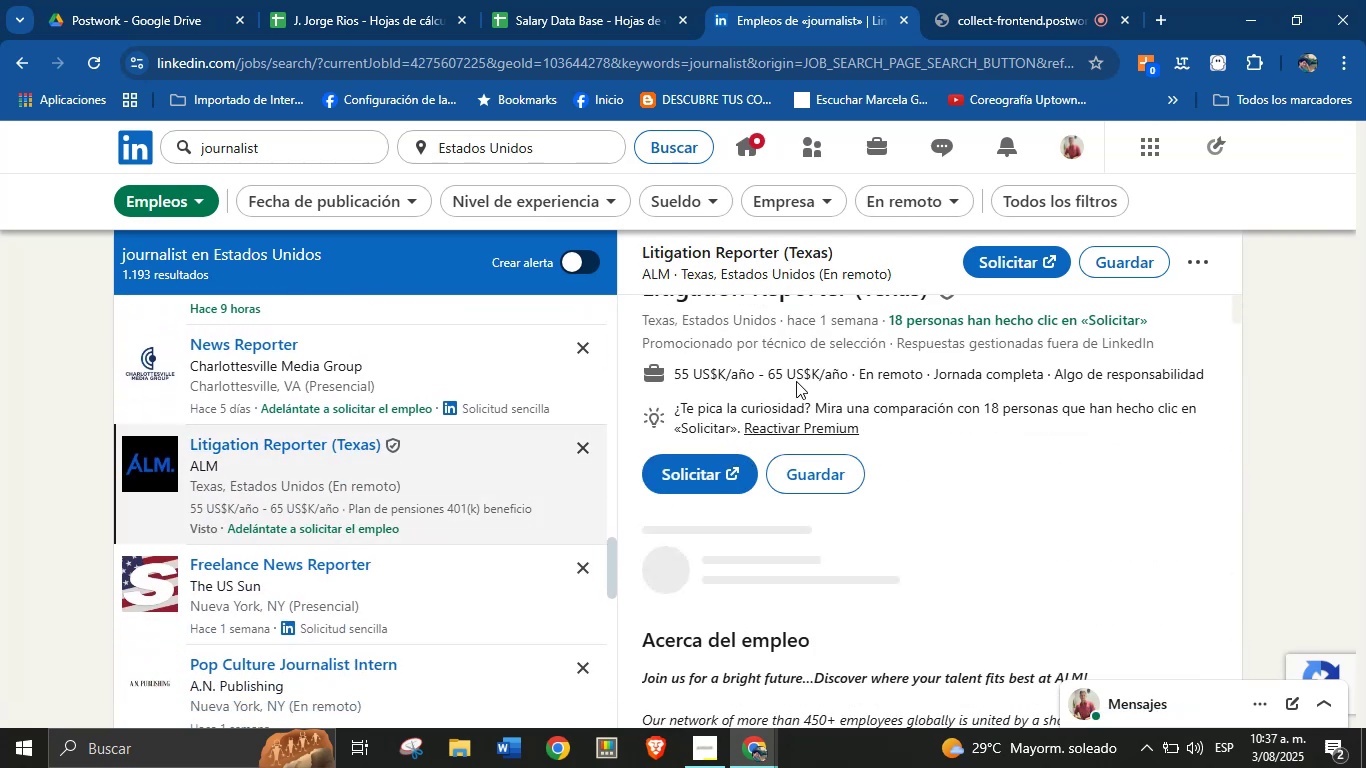 
scroll: coordinate [831, 382], scroll_direction: none, amount: 0.0
 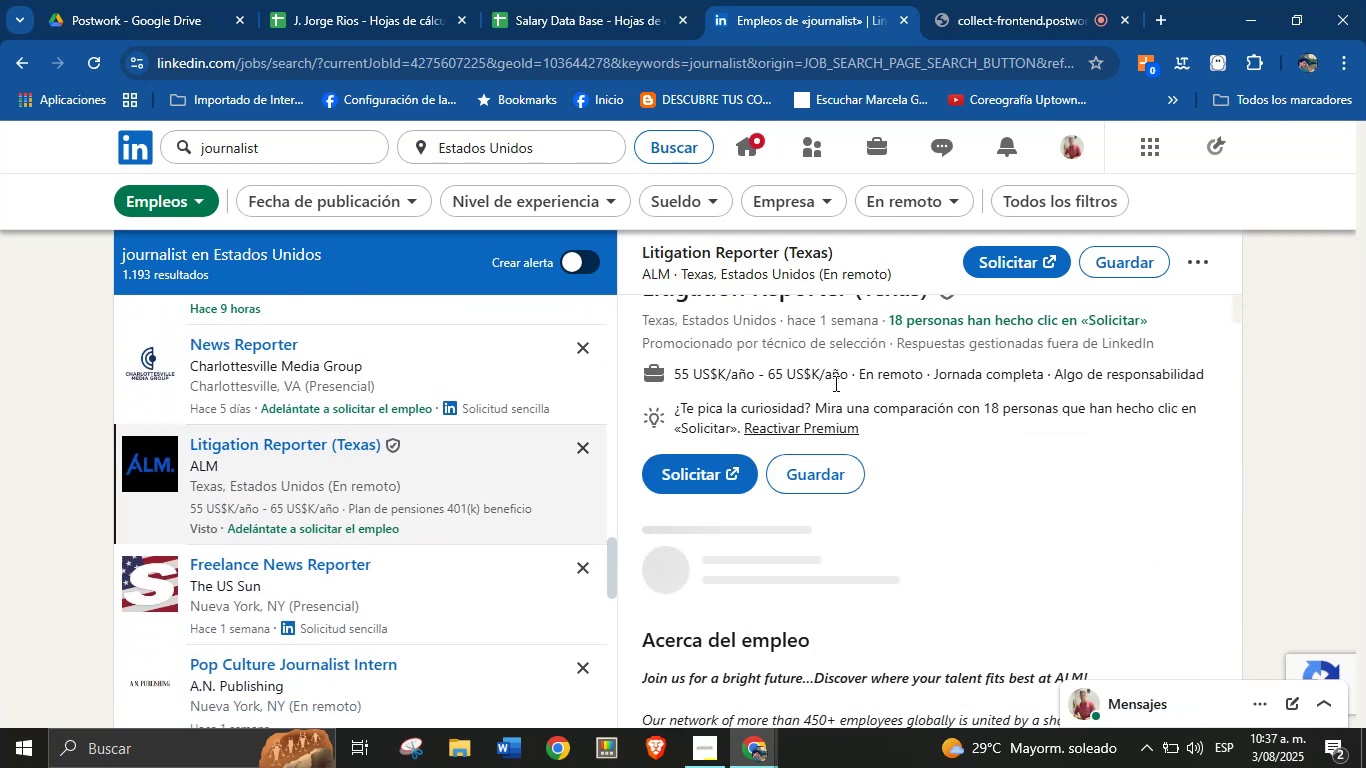 
scroll: coordinate [846, 432], scroll_direction: up, amount: 7.0
 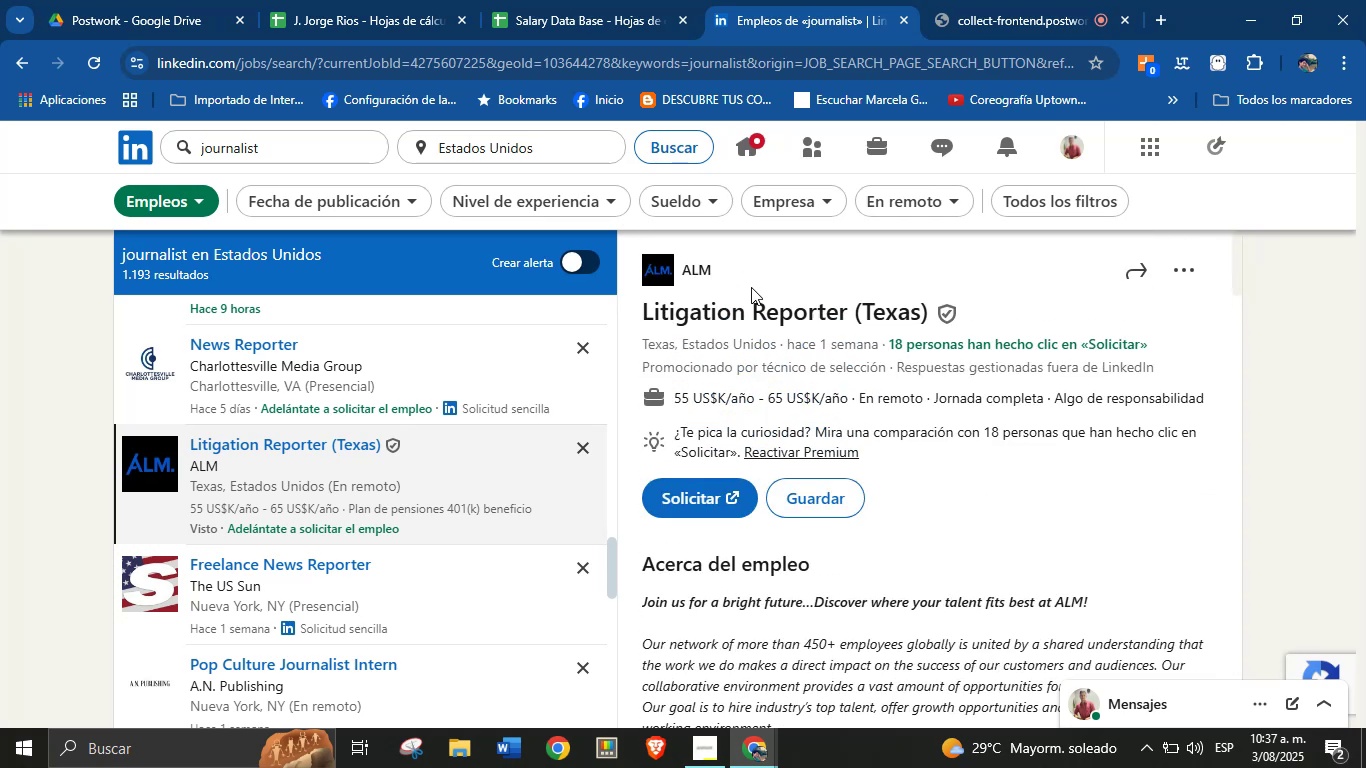 
left_click_drag(start_coordinate=[735, 273], to_coordinate=[684, 267])
 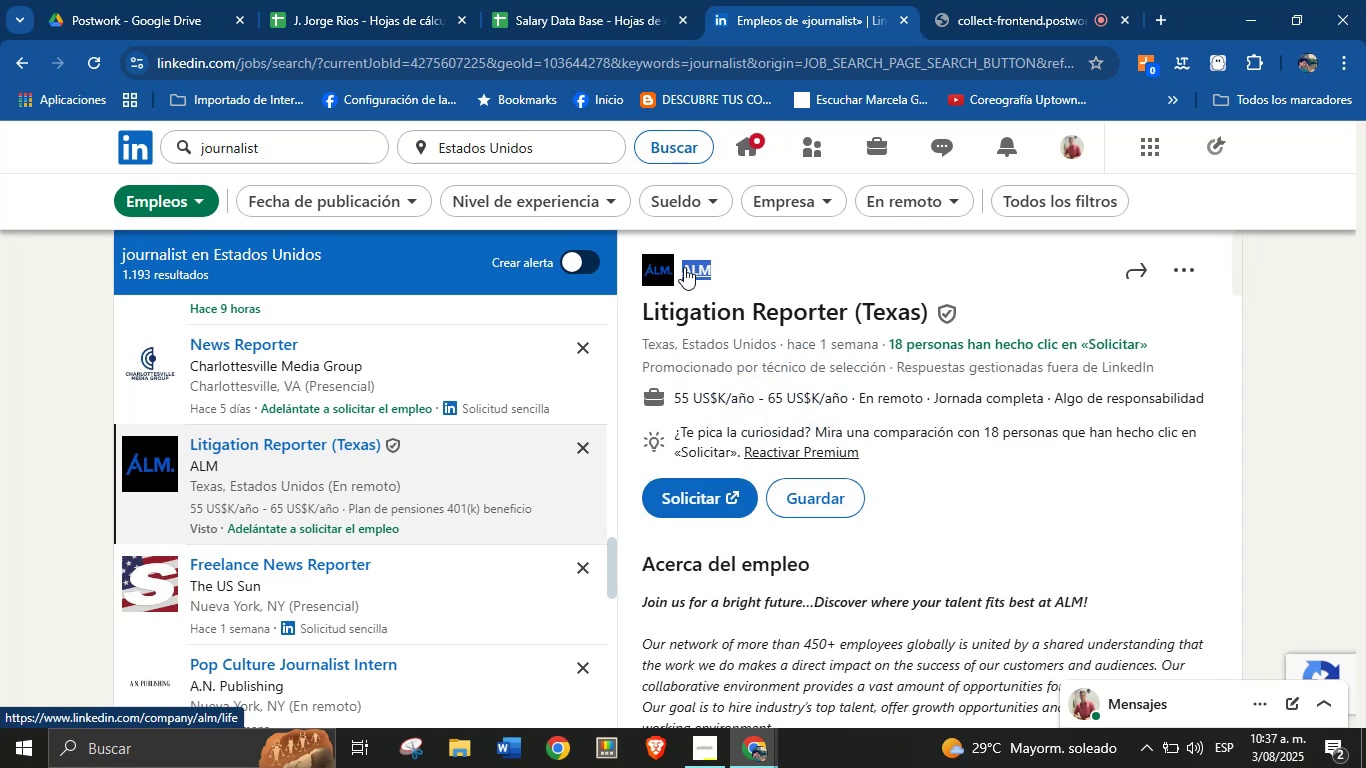 
hold_key(key=ControlLeft, duration=0.31)
 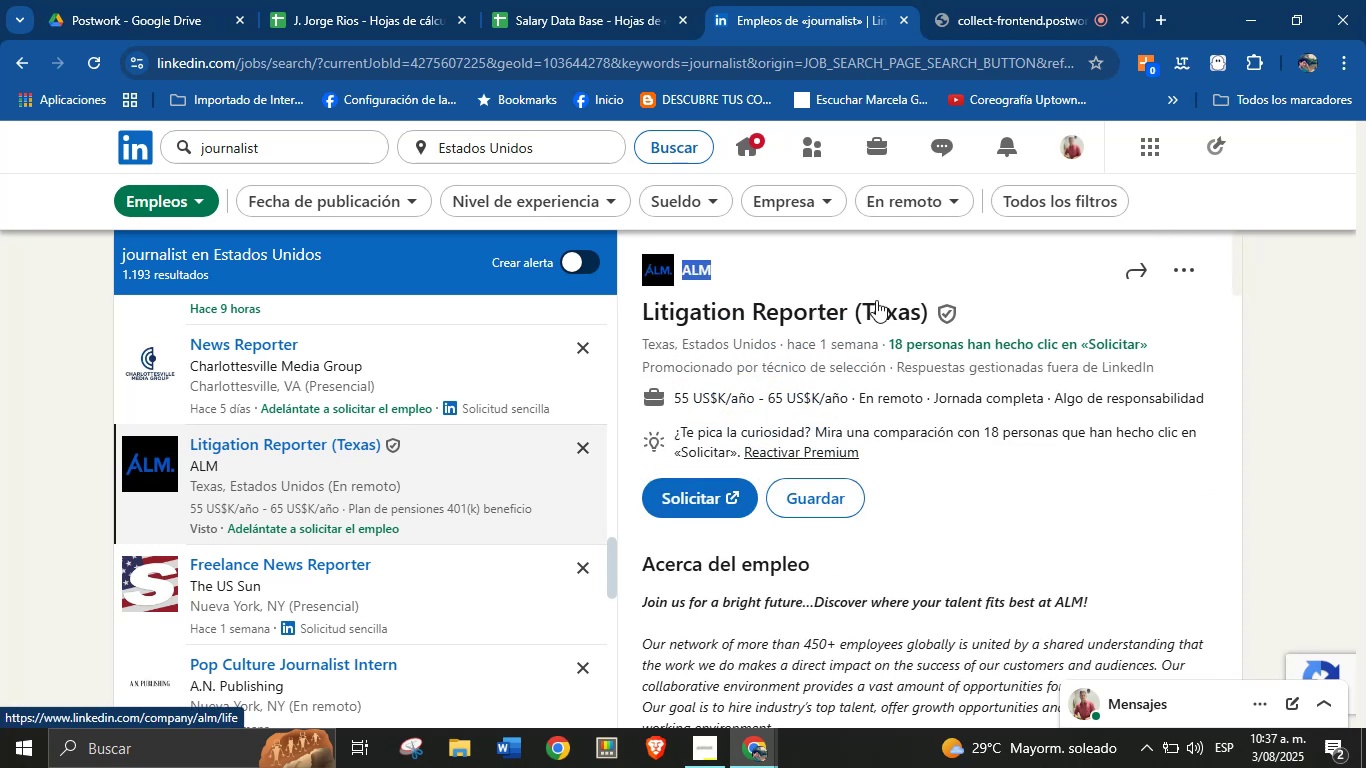 
hold_key(key=AltLeft, duration=0.31)
 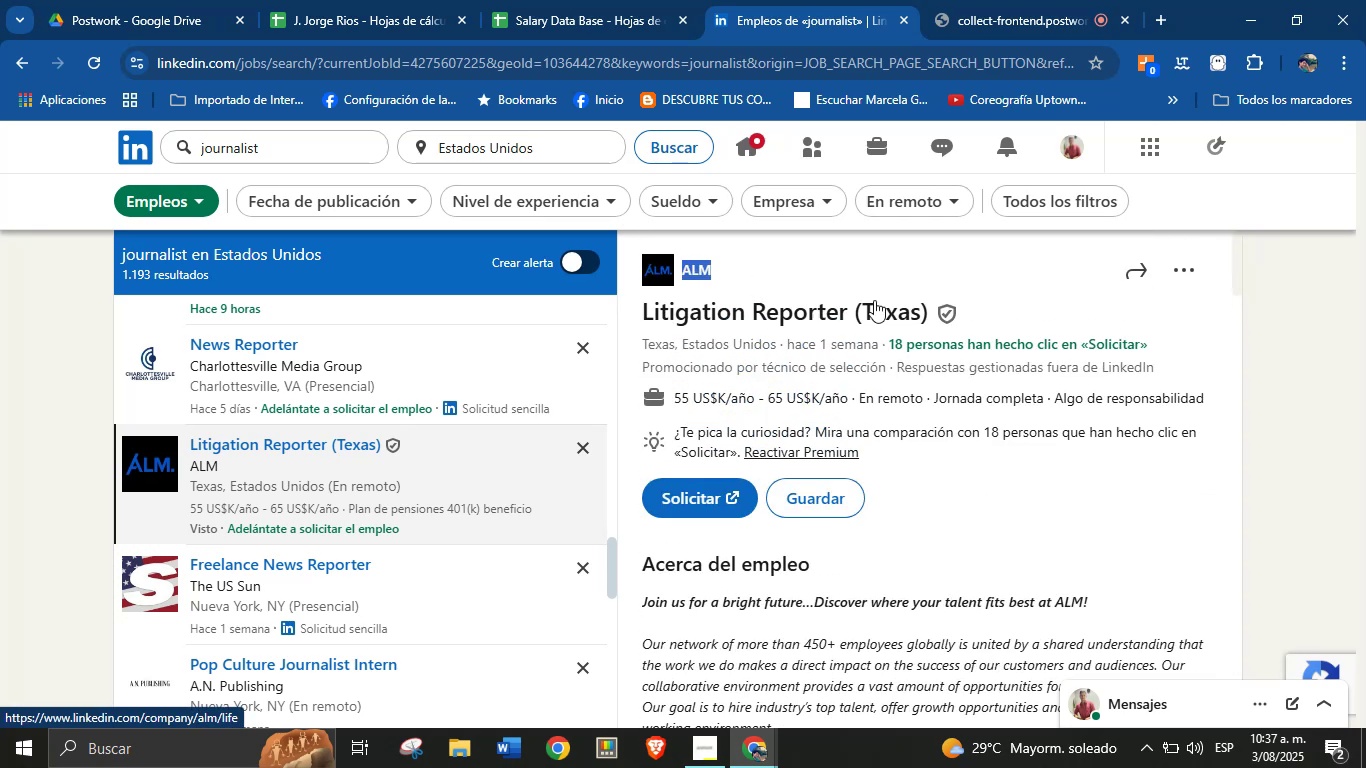 
hold_key(key=C, duration=0.31)
 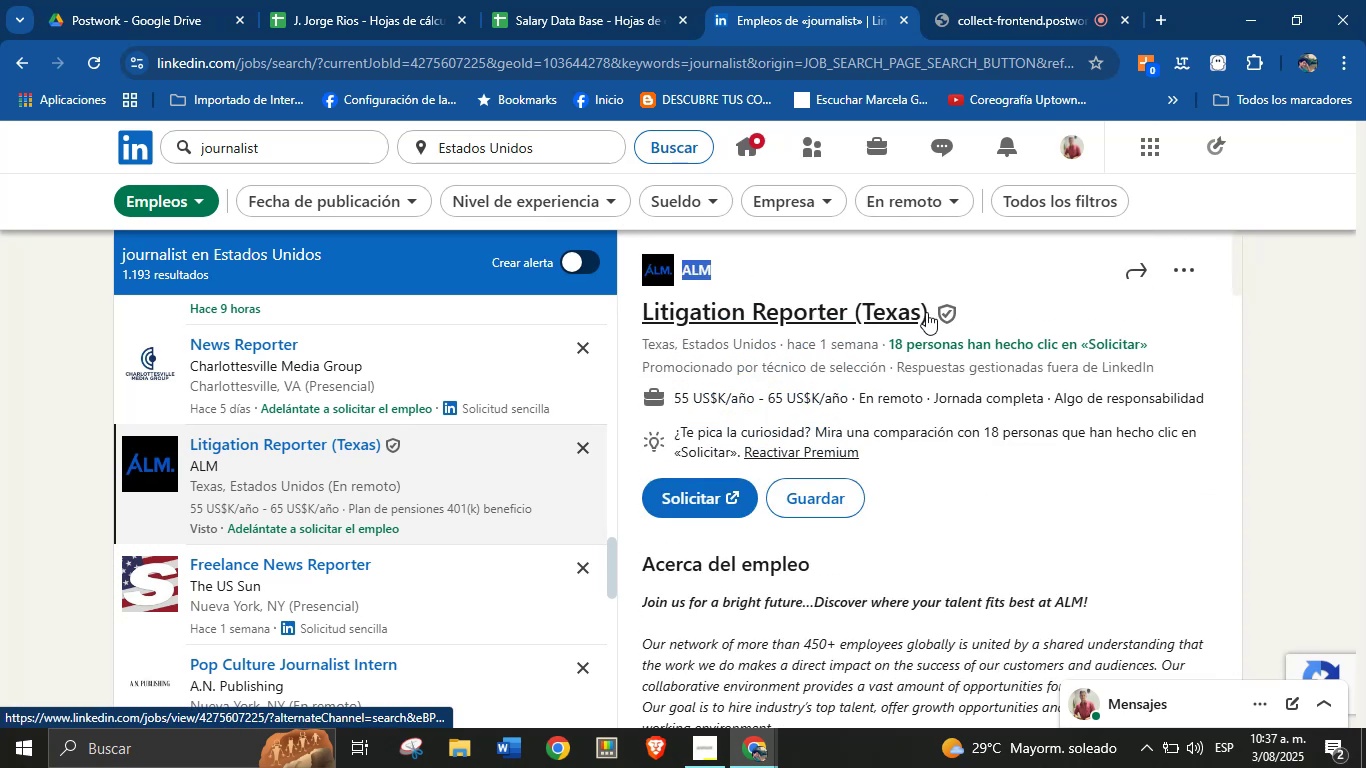 
left_click_drag(start_coordinate=[932, 316], to_coordinate=[646, 316])
 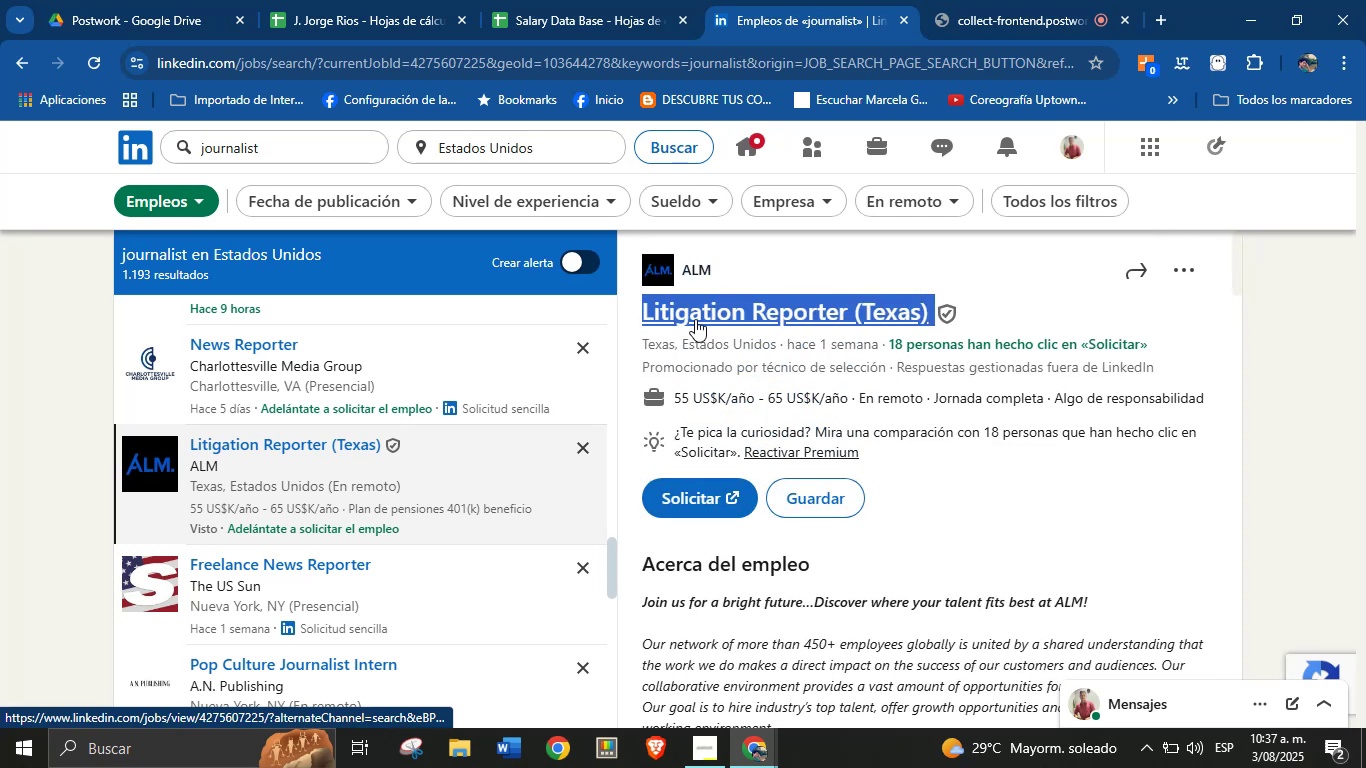 
key(Alt+Control+ControlLeft)
 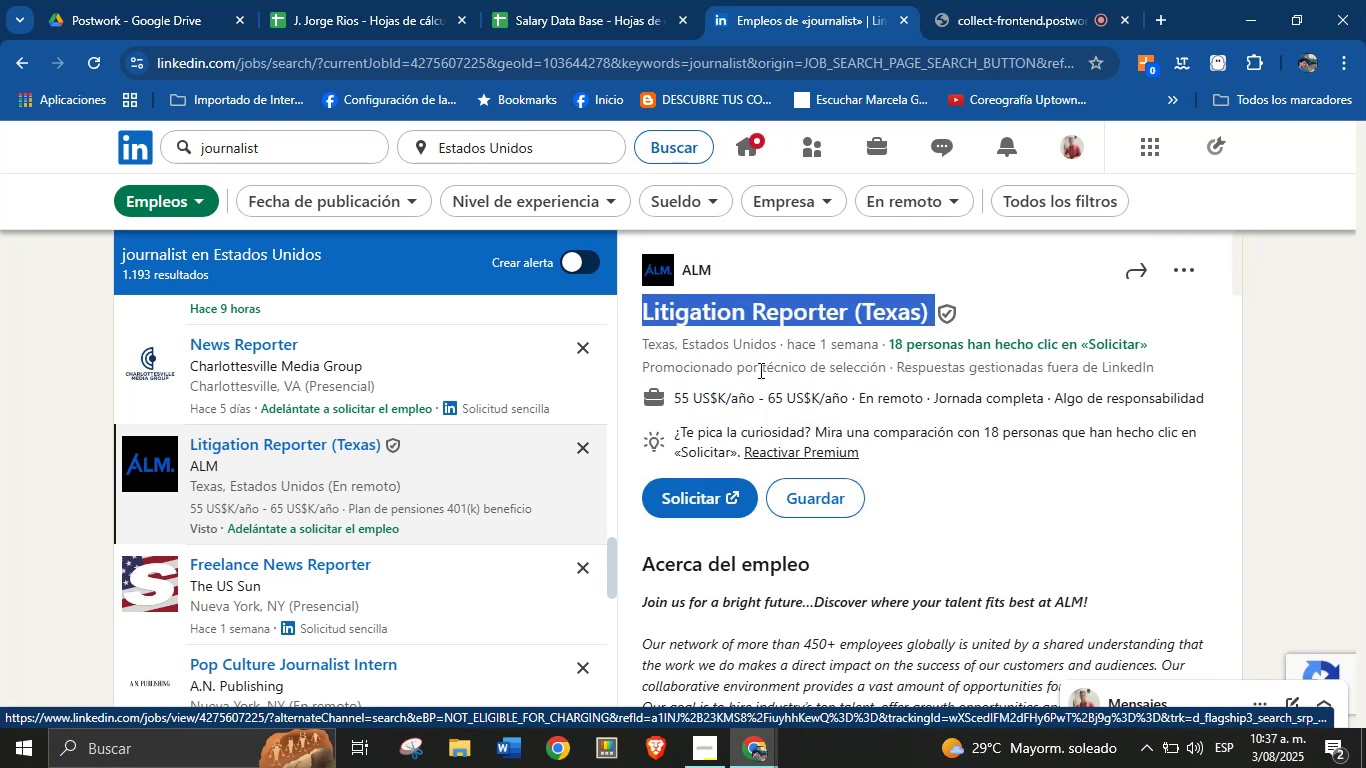 
key(Alt+AltLeft)
 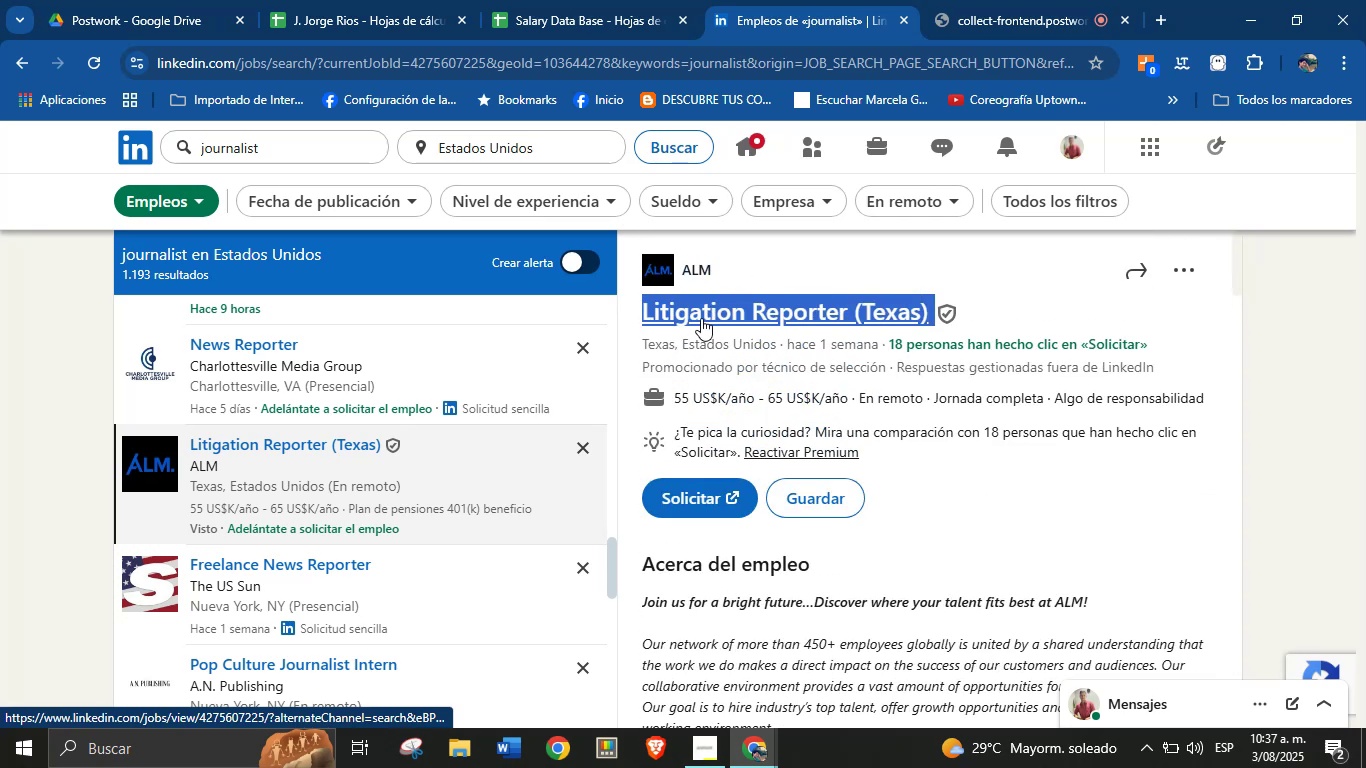 
key(Alt+Control+C)
 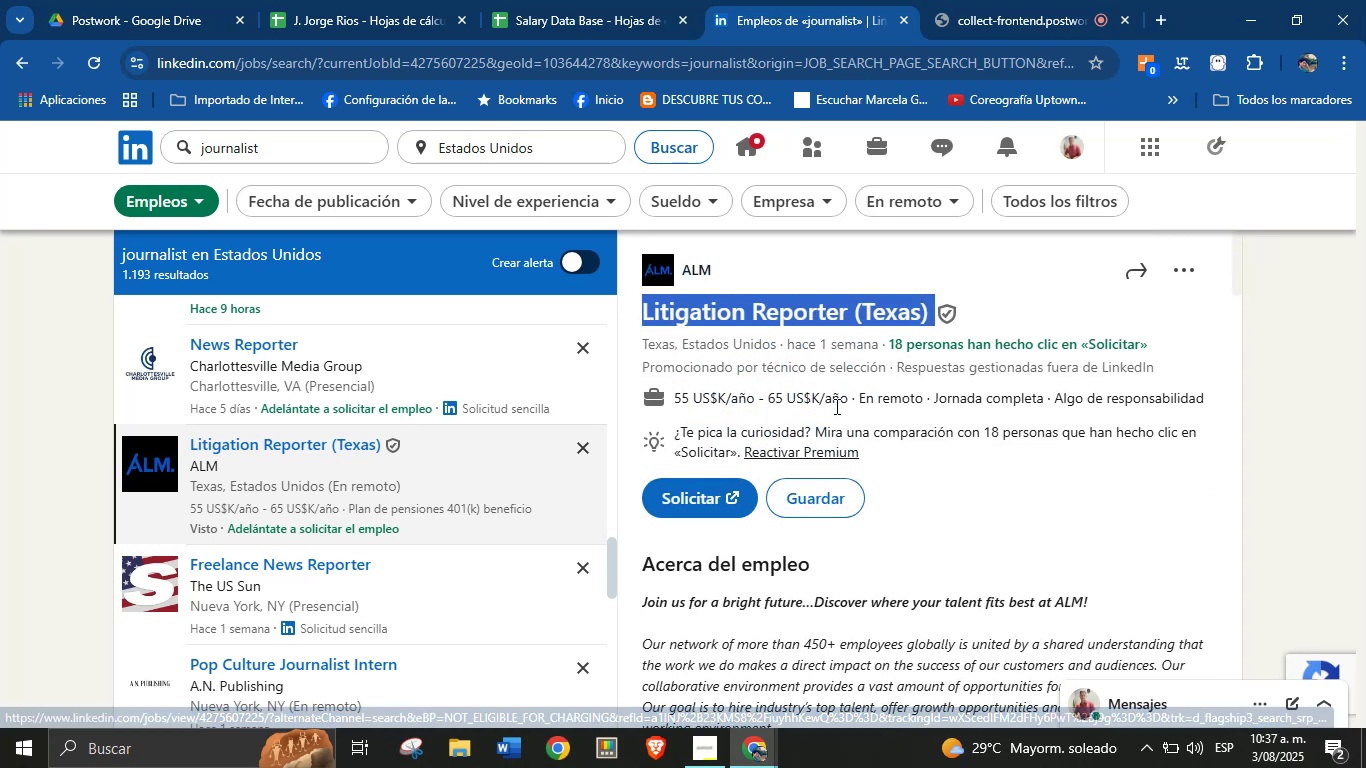 
left_click_drag(start_coordinate=[850, 400], to_coordinate=[676, 403])
 